 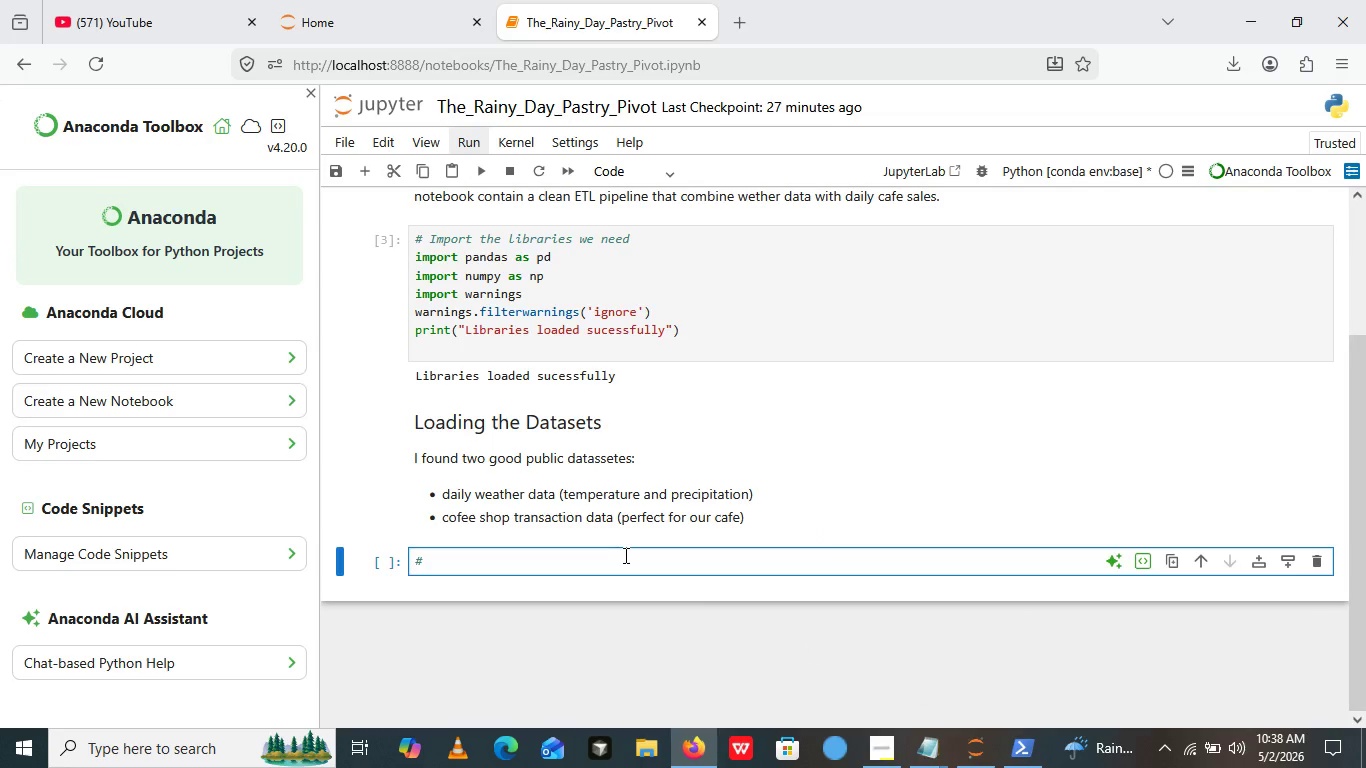 
key(Backspace)
type(##wather_)
key(Backspace)
key(Backspace)
key(Backspace)
key(Backspace)
key(Backspace)
key(Backspace)
key(Backspace)
type(weather data)
 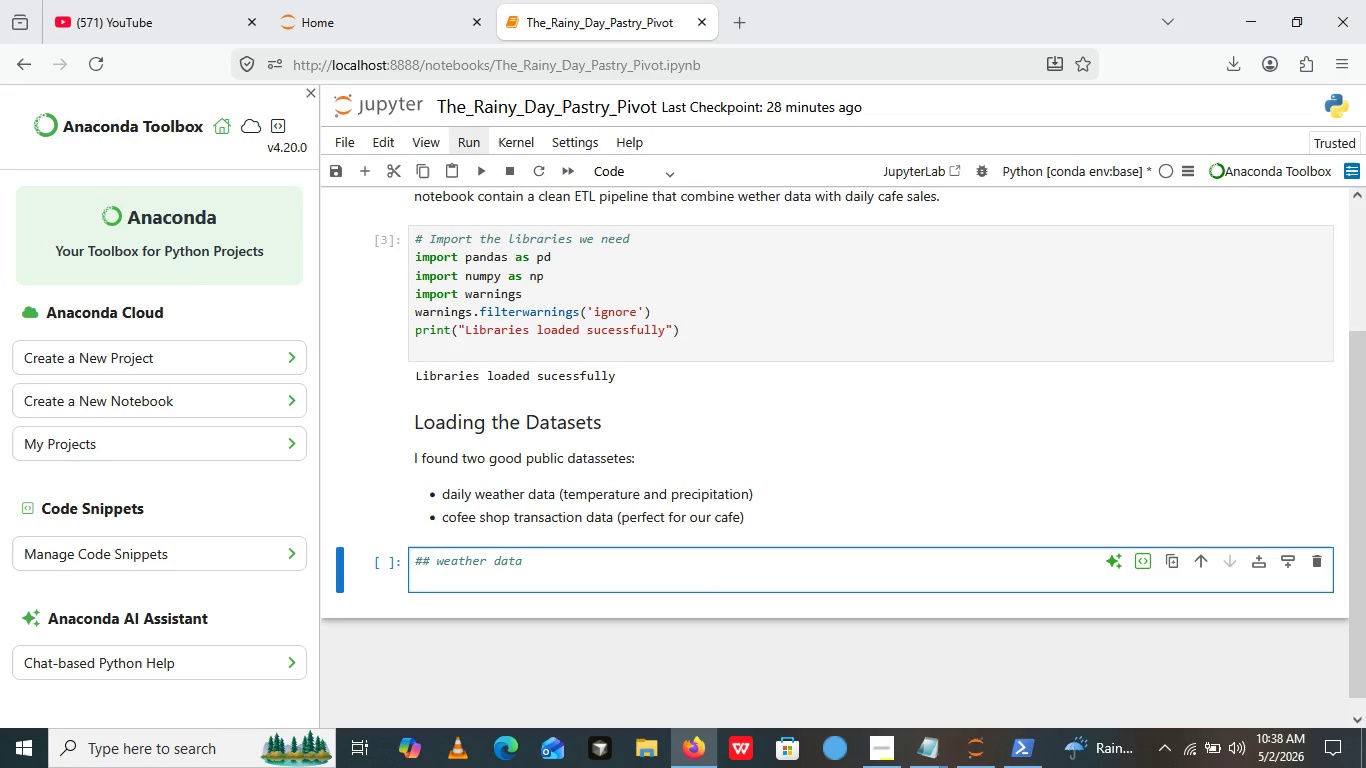 
 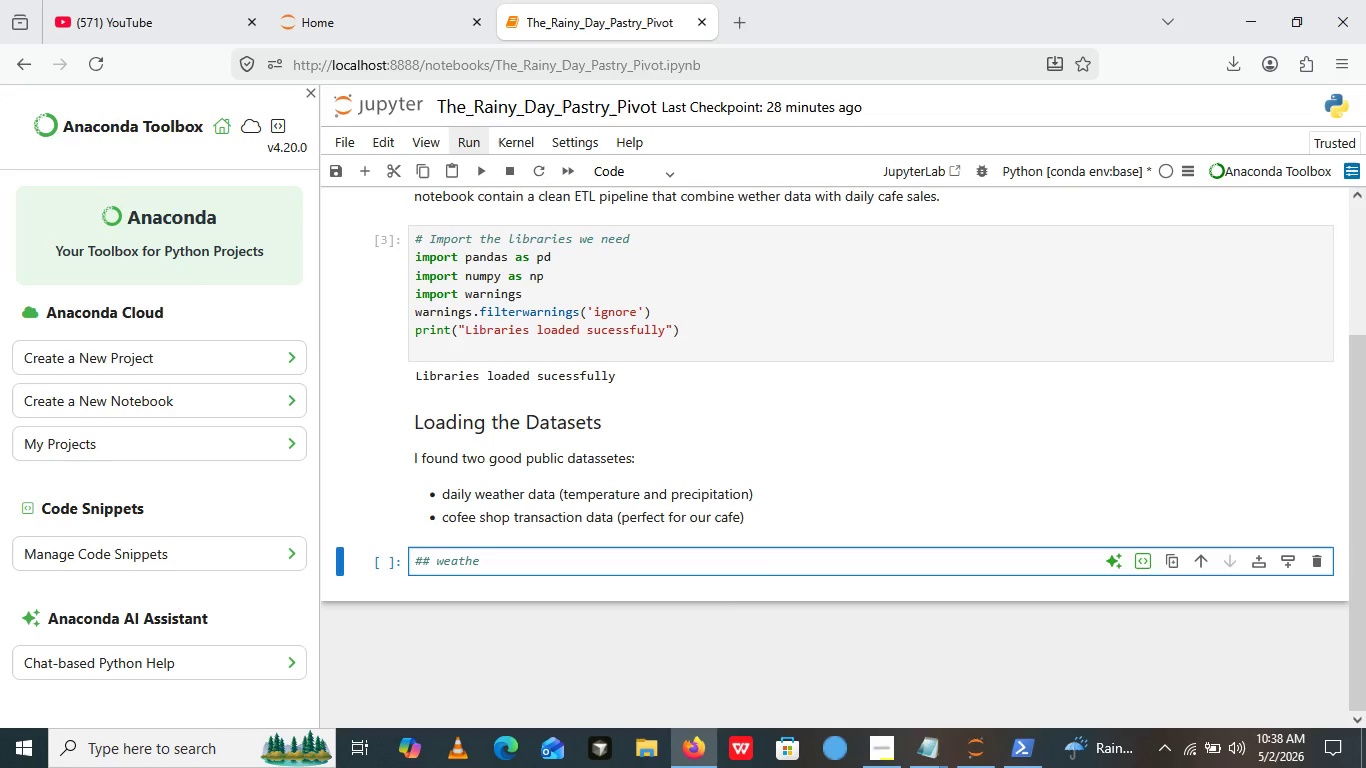 
key(Enter)
 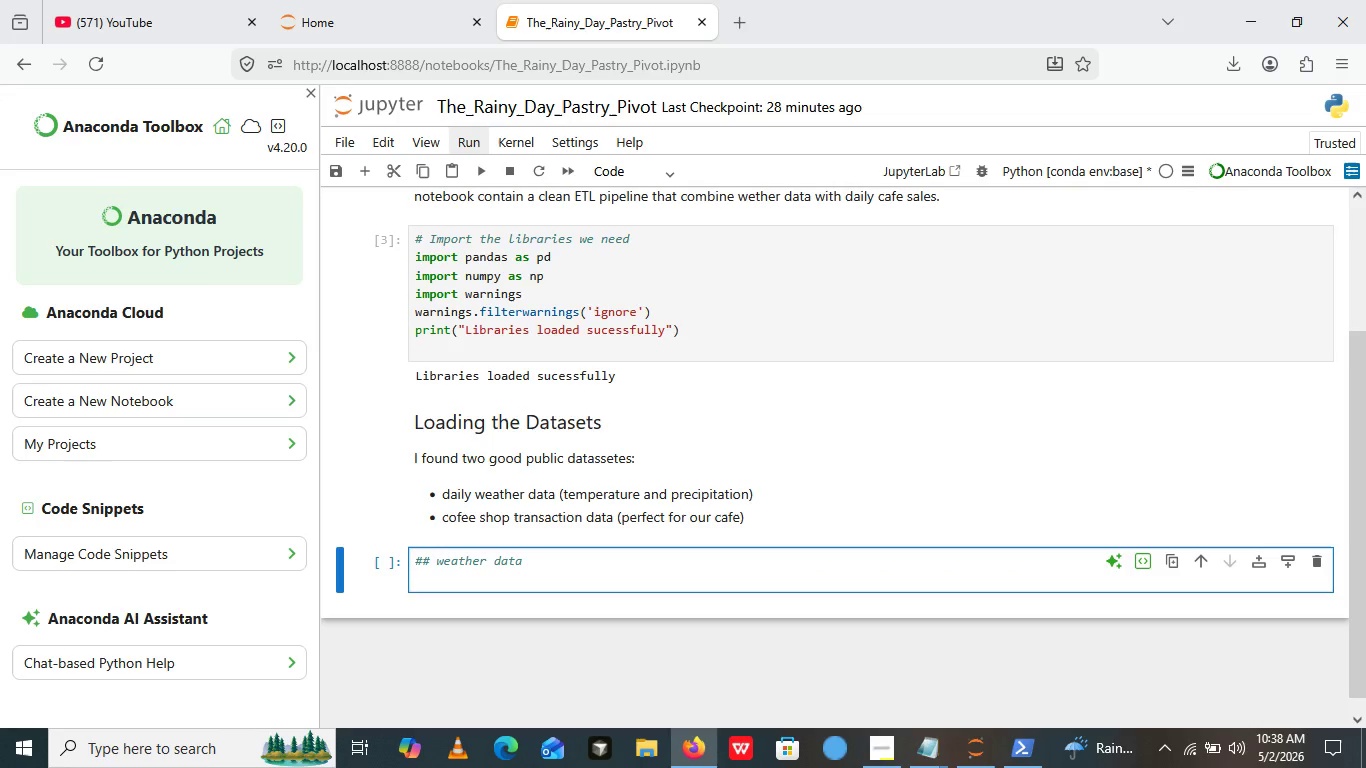 
type(wearther_url ="")
 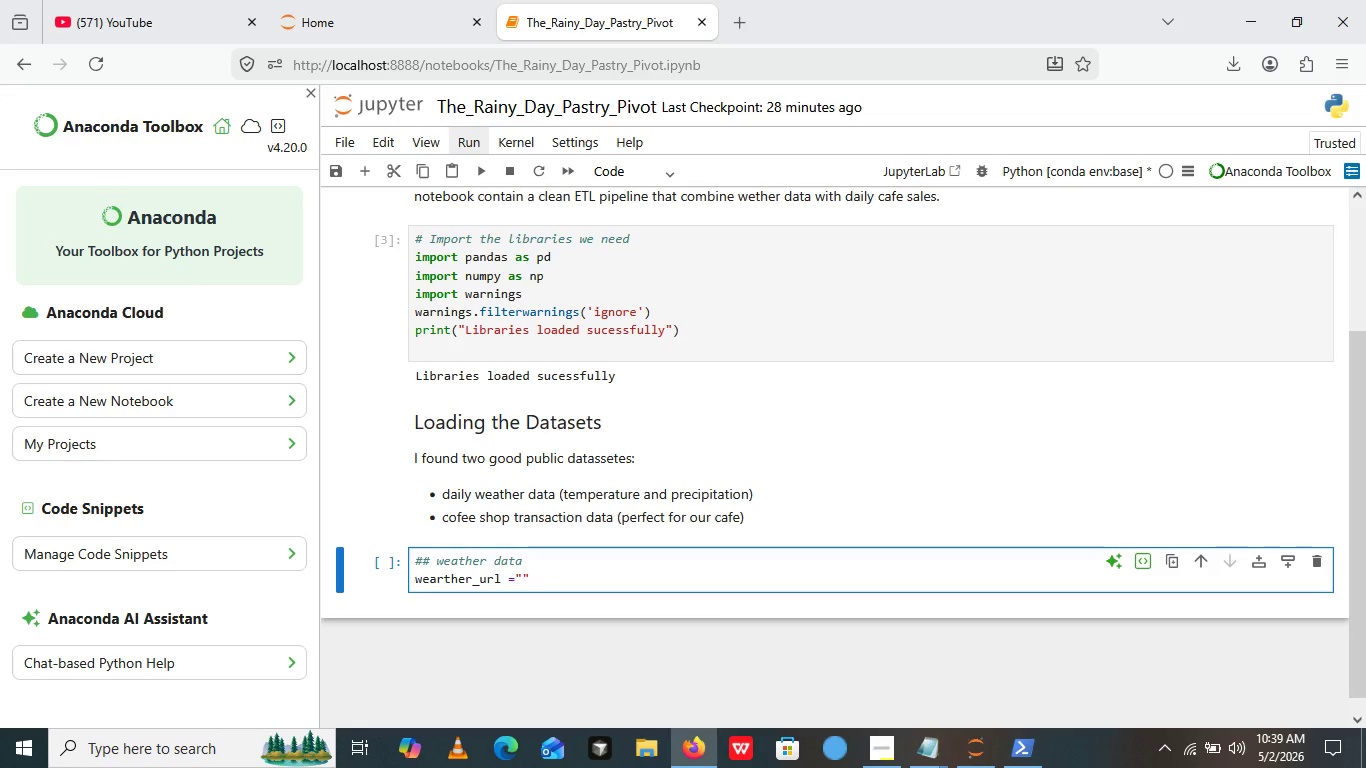 
key(ArrowRight)
 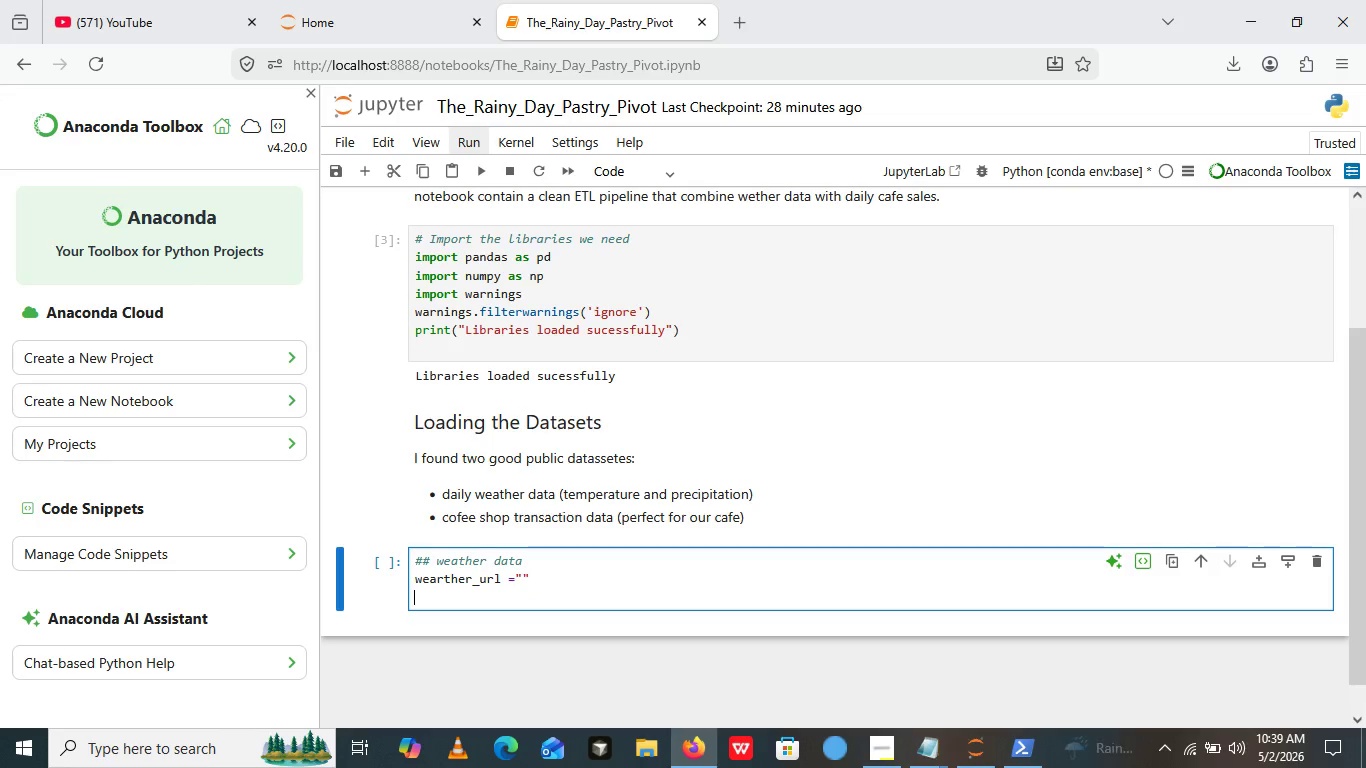 
key(Enter)
 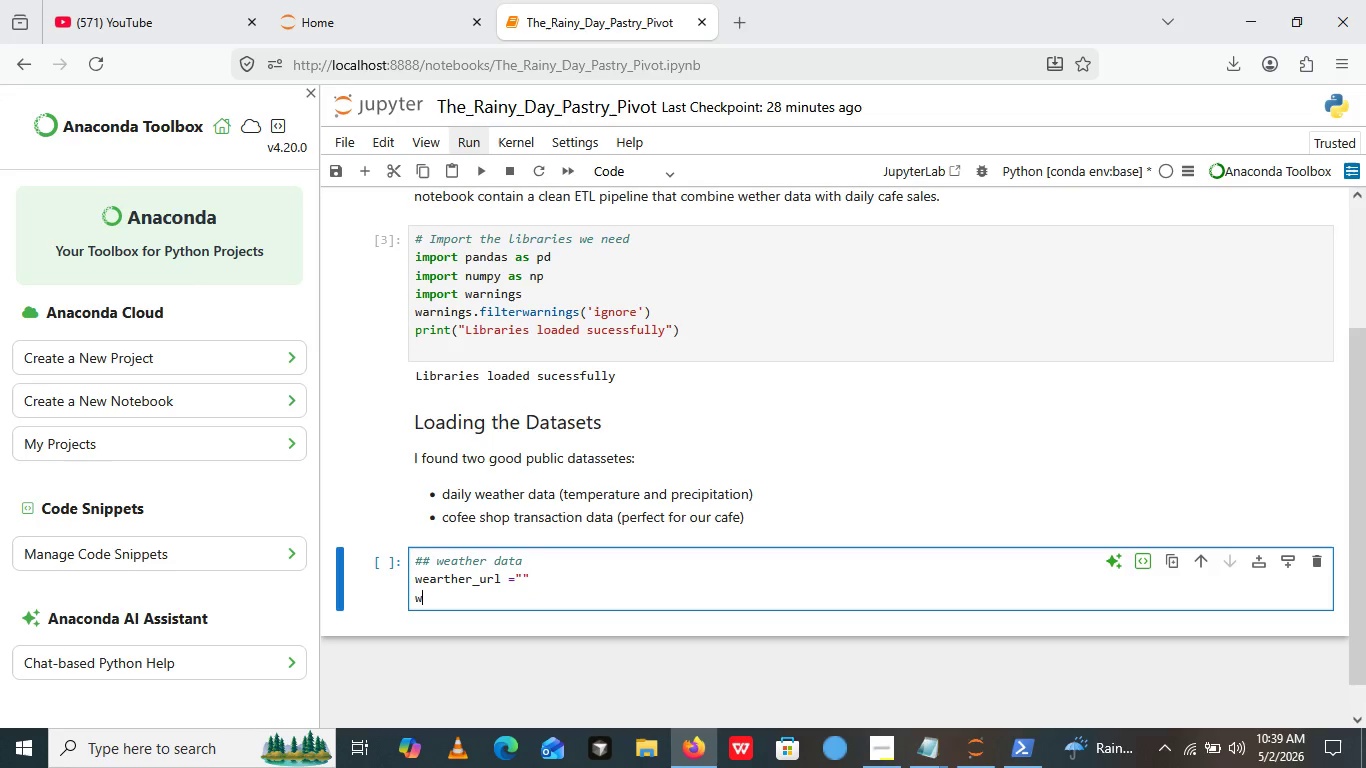 
type(wather=pd.)
 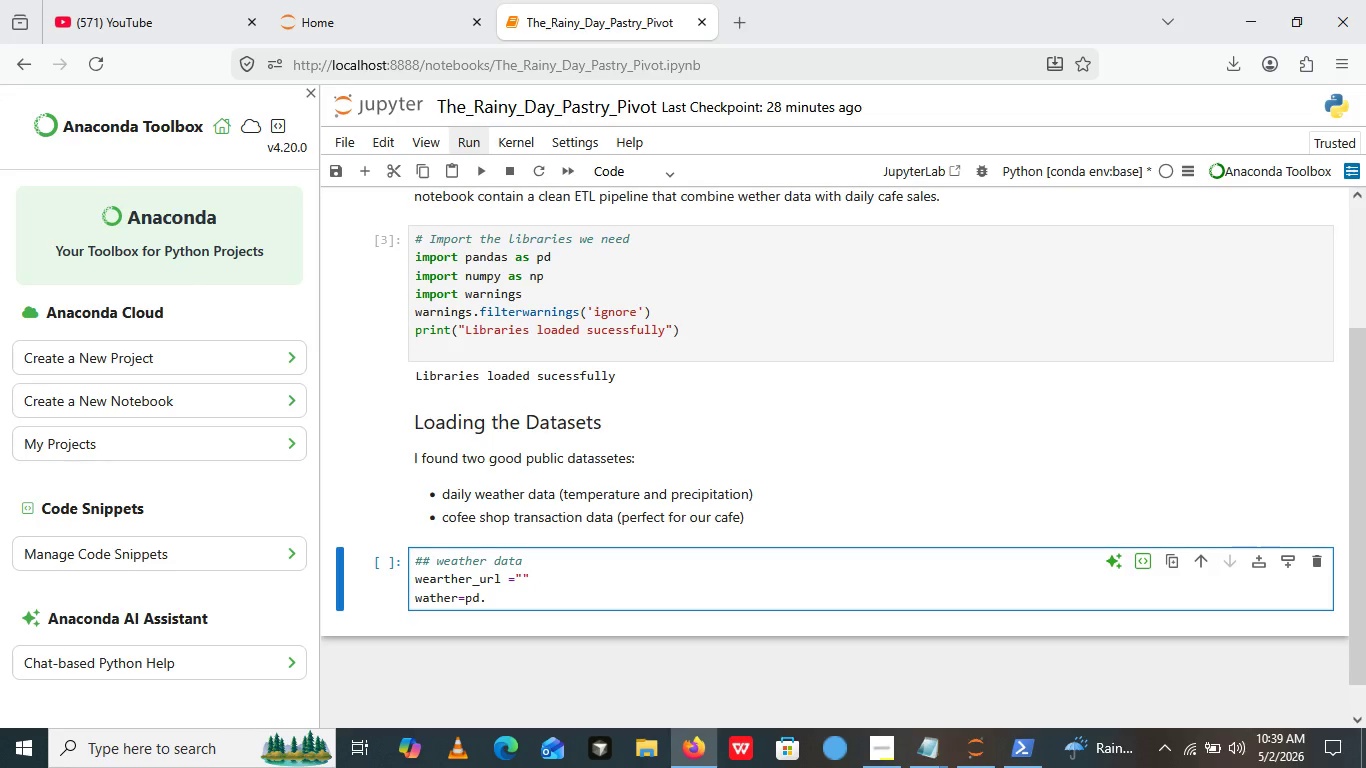 
type(read_csv())
 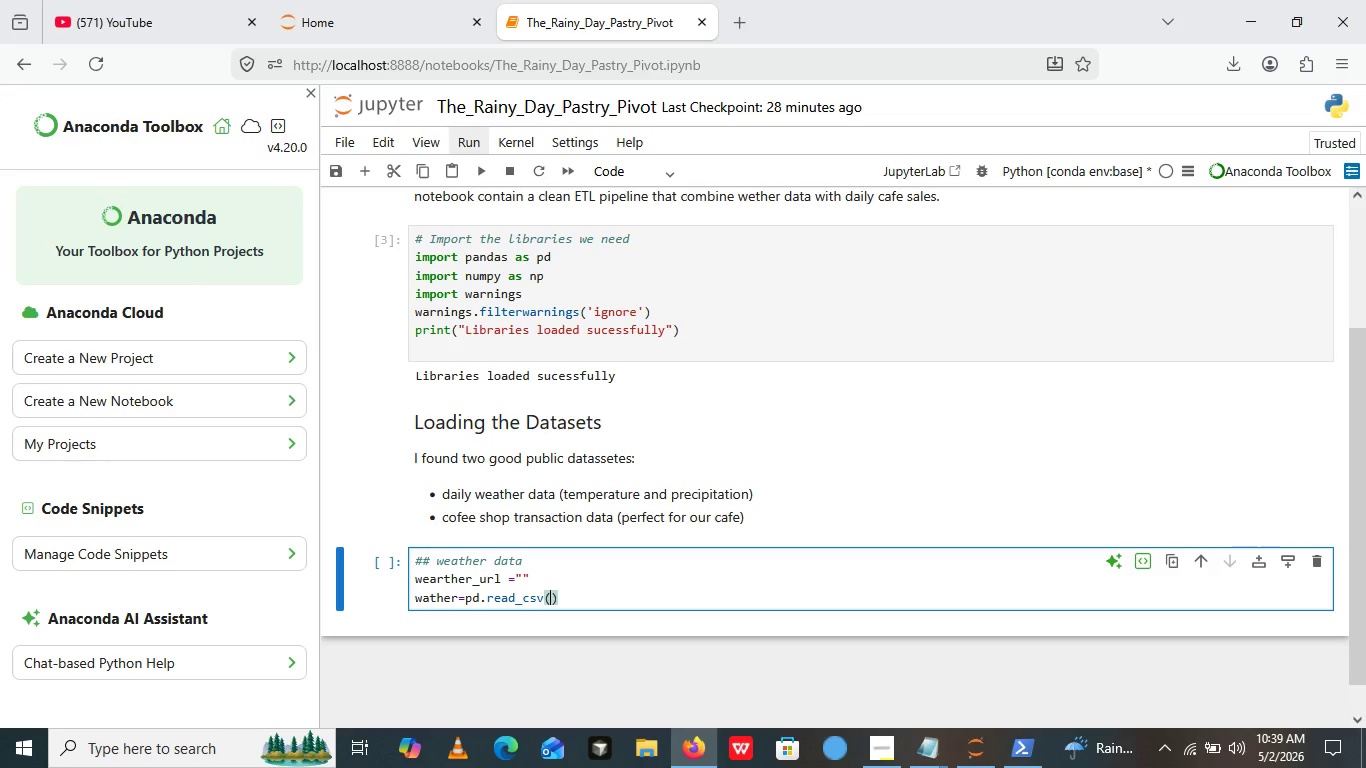 
key(ArrowLeft)
 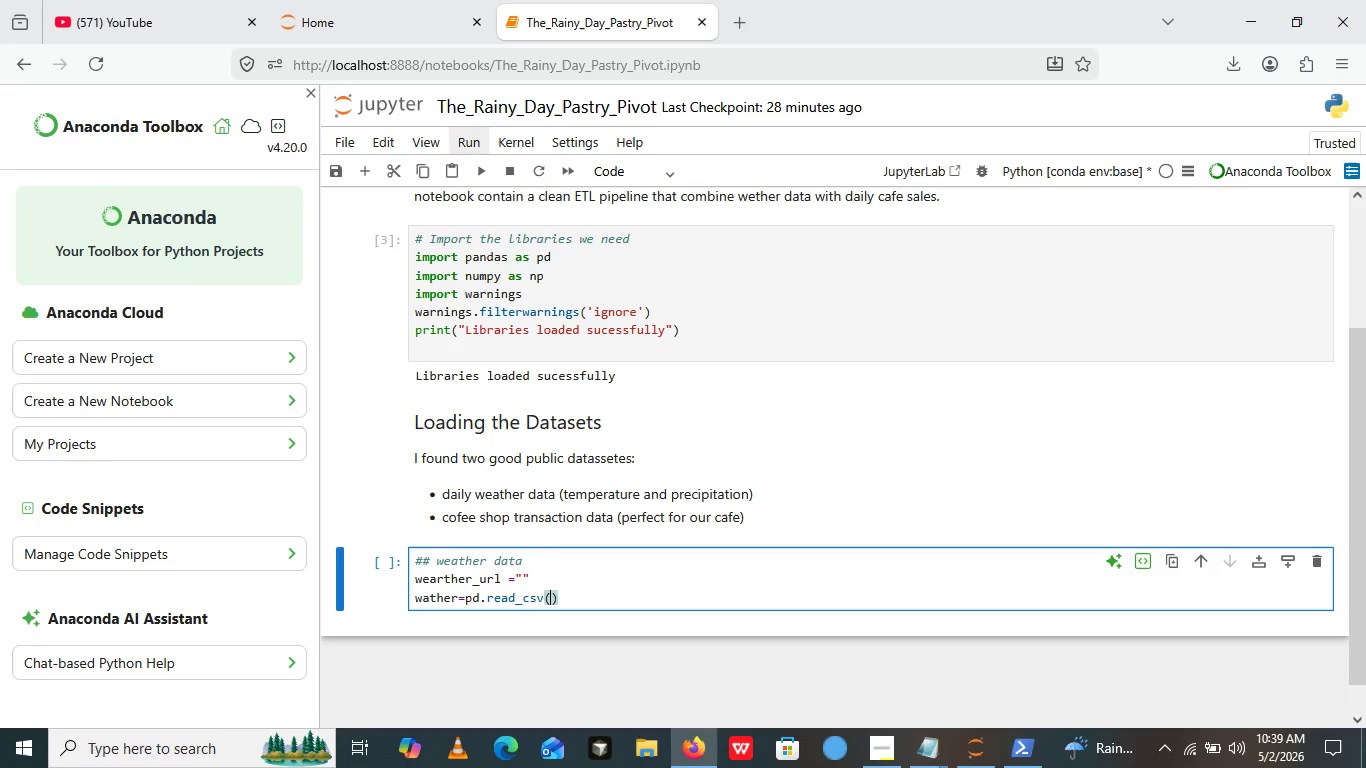 
type(weather_url)
 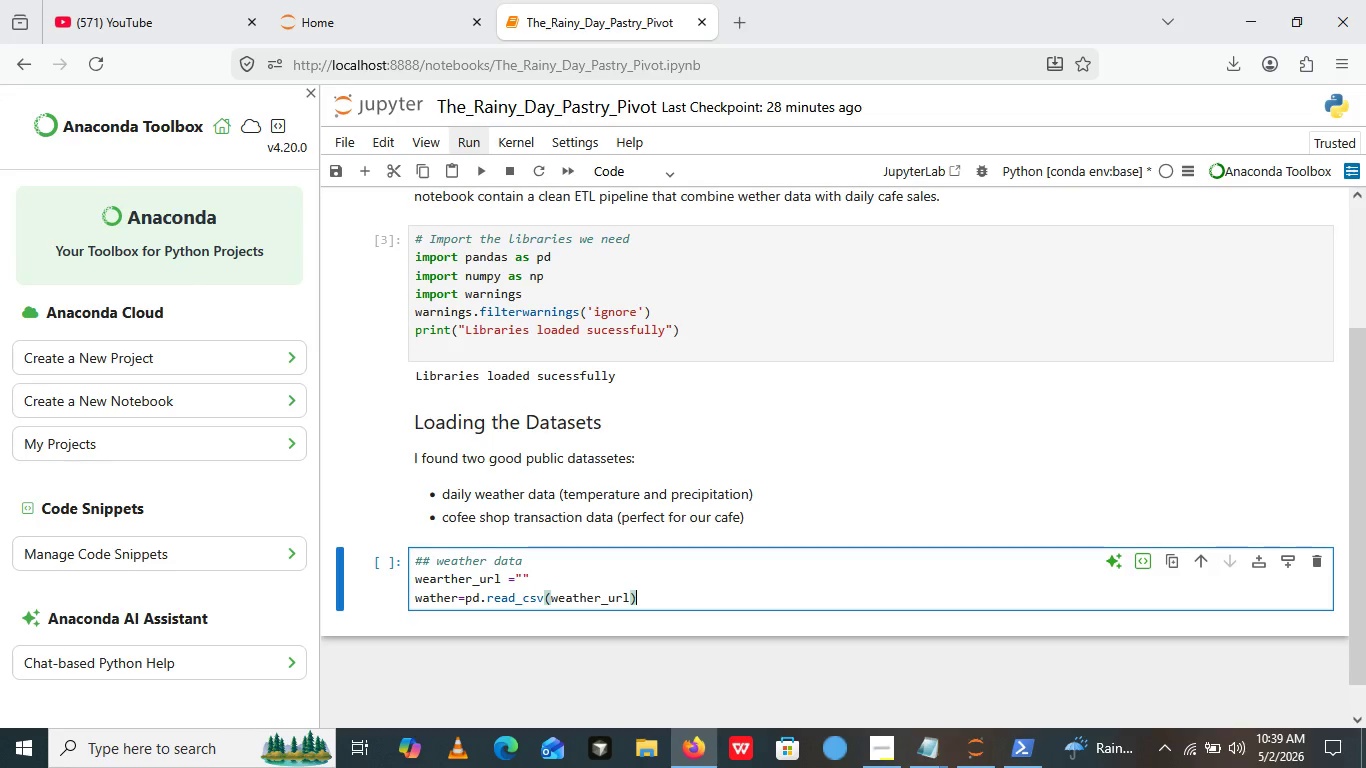 
key(ArrowRight)
 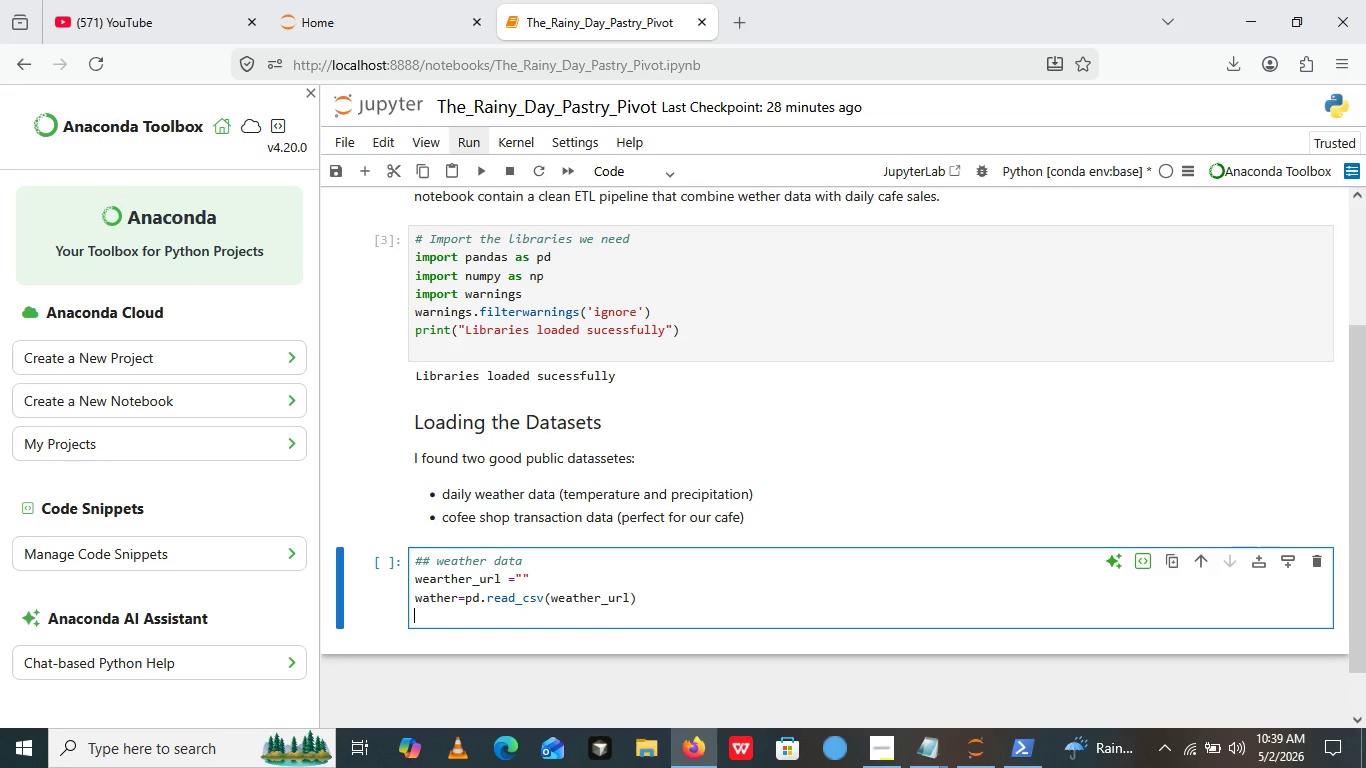 
key(Enter)
 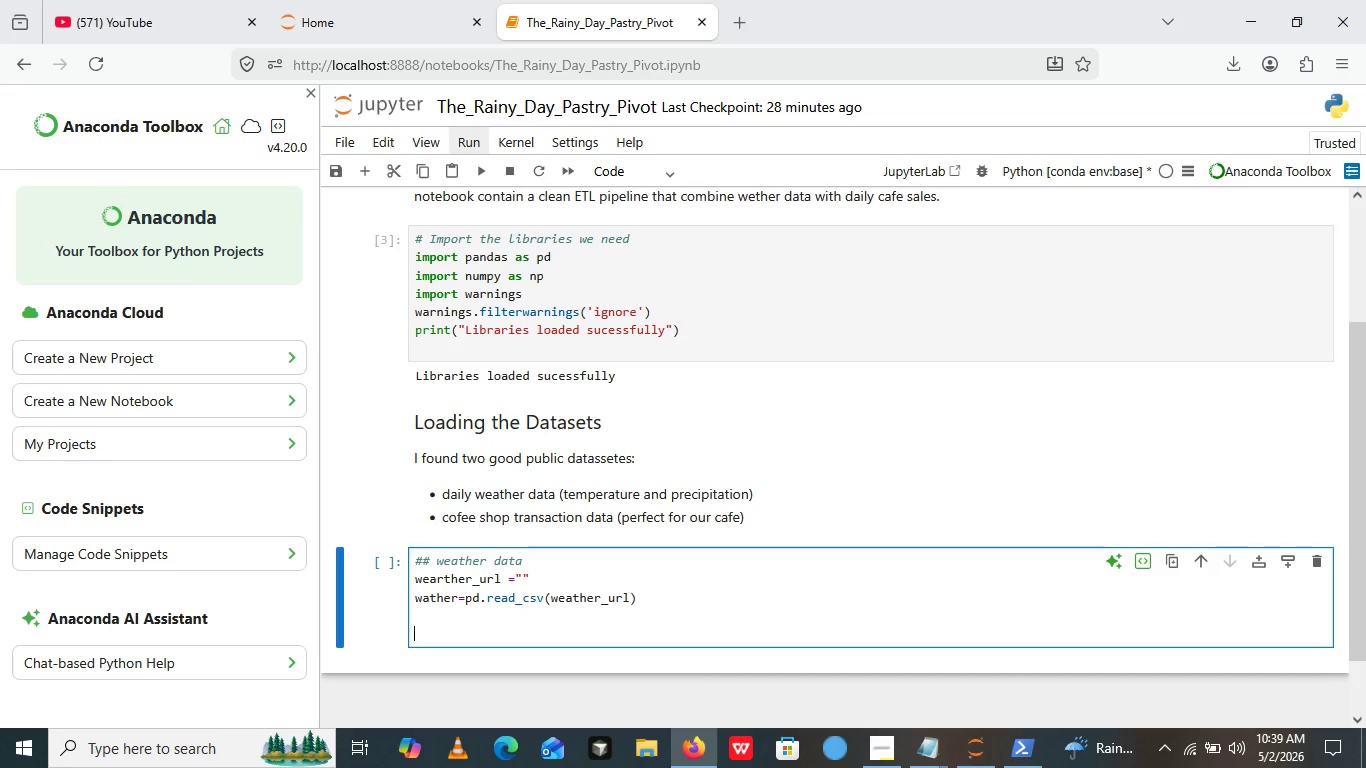 
key(Enter)
 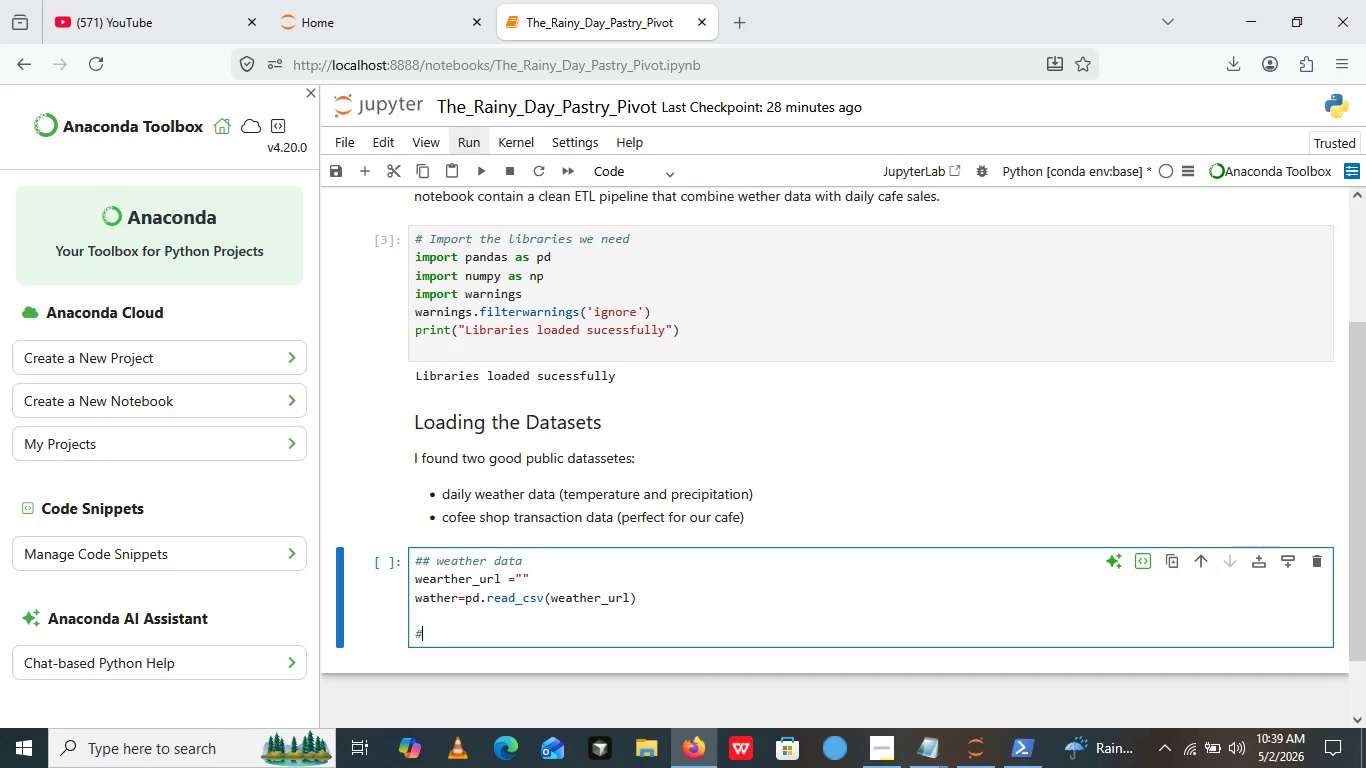 
type(# Cafe sales data)
 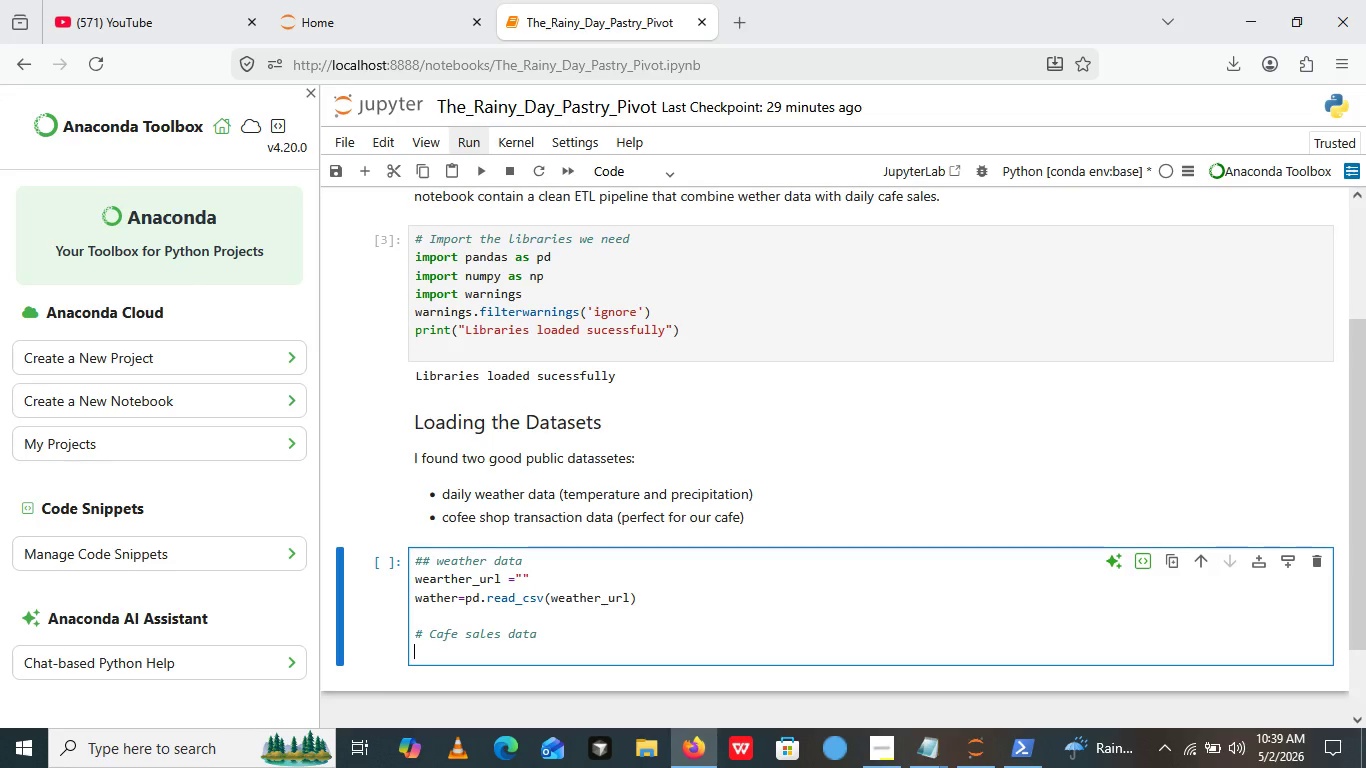 
key(Enter)
 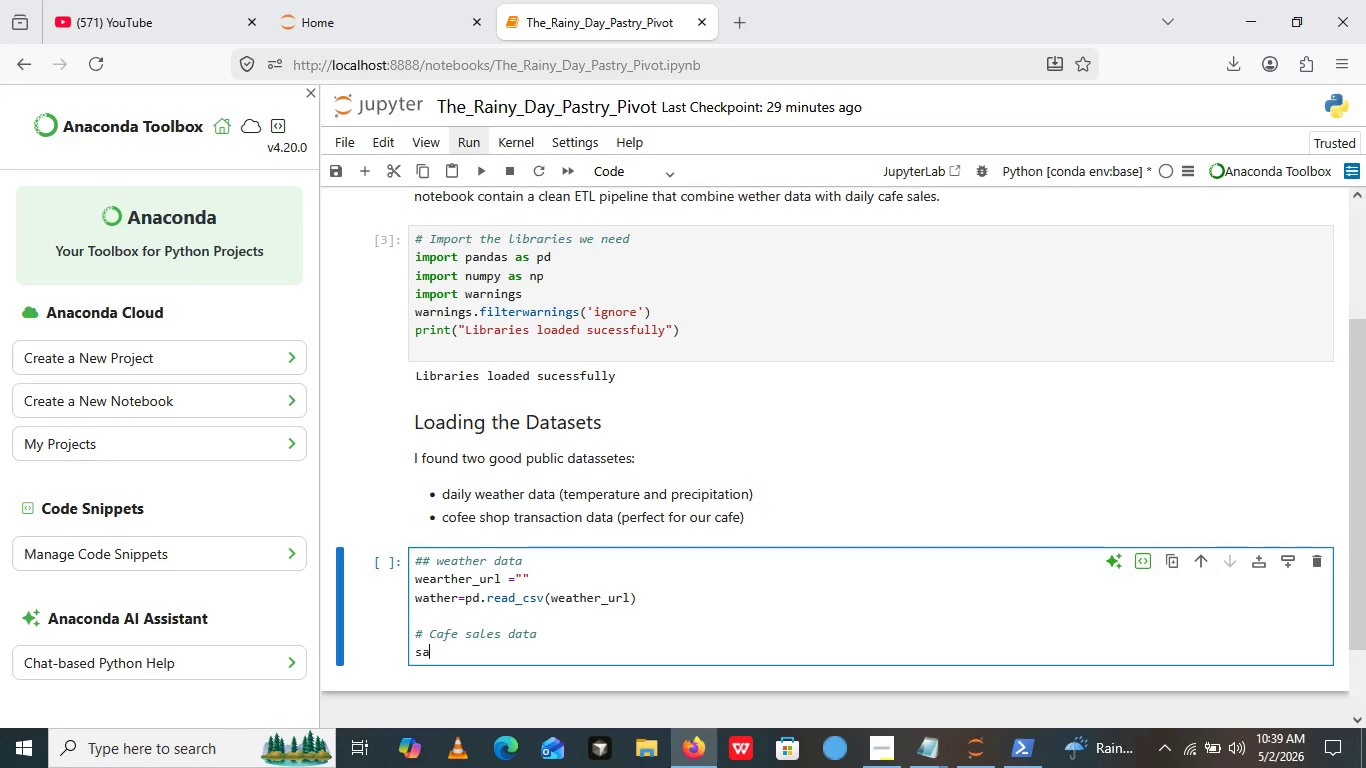 
type(sales_url ="")
 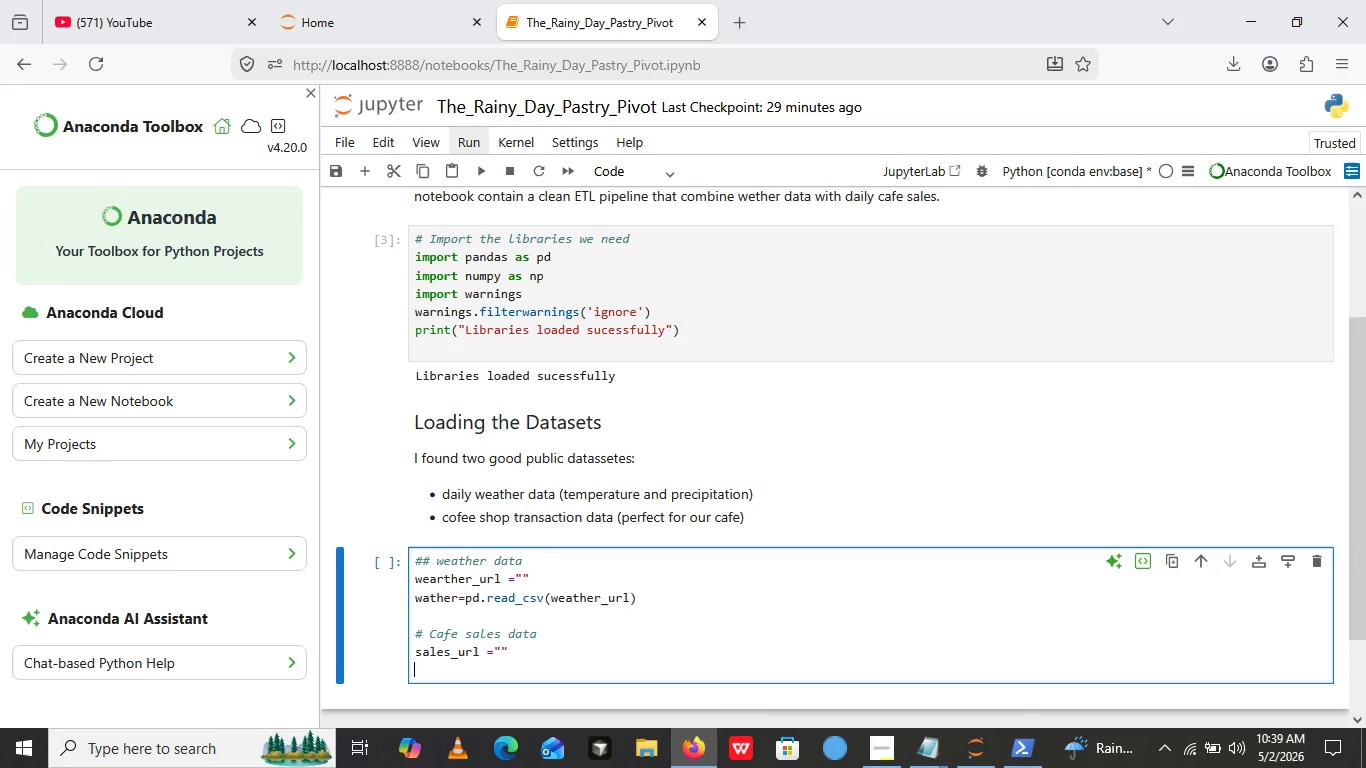 
key(Enter)
 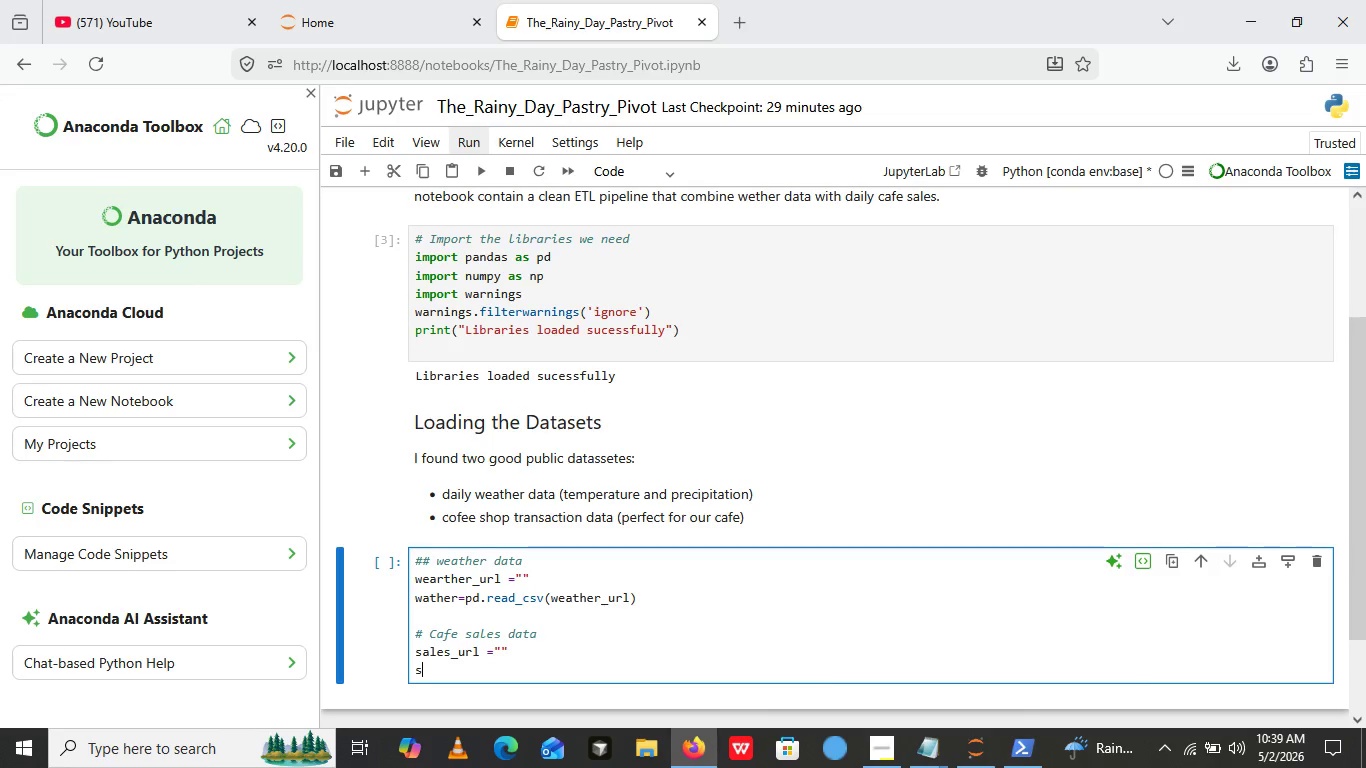 
type(sales=pd.read_csv())
 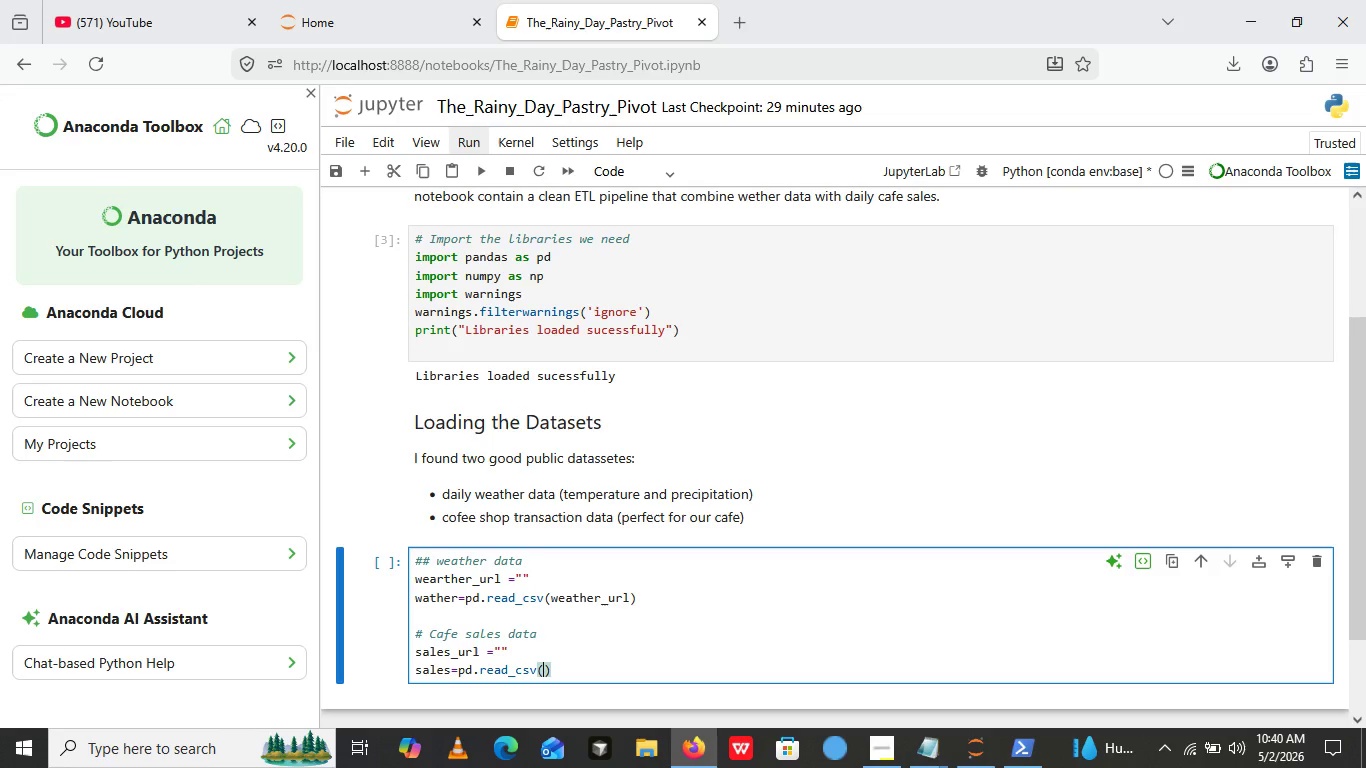 
key(ArrowLeft)
 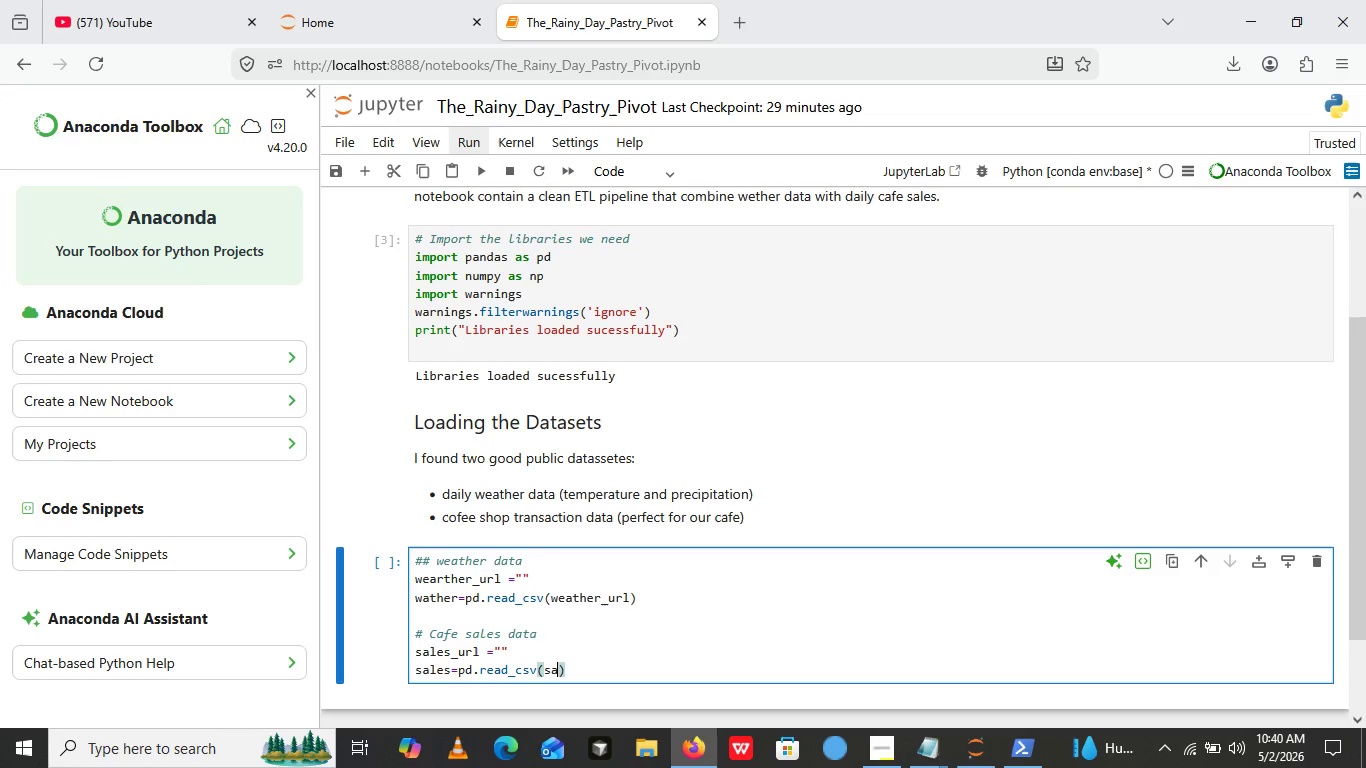 
type(sales_url)
 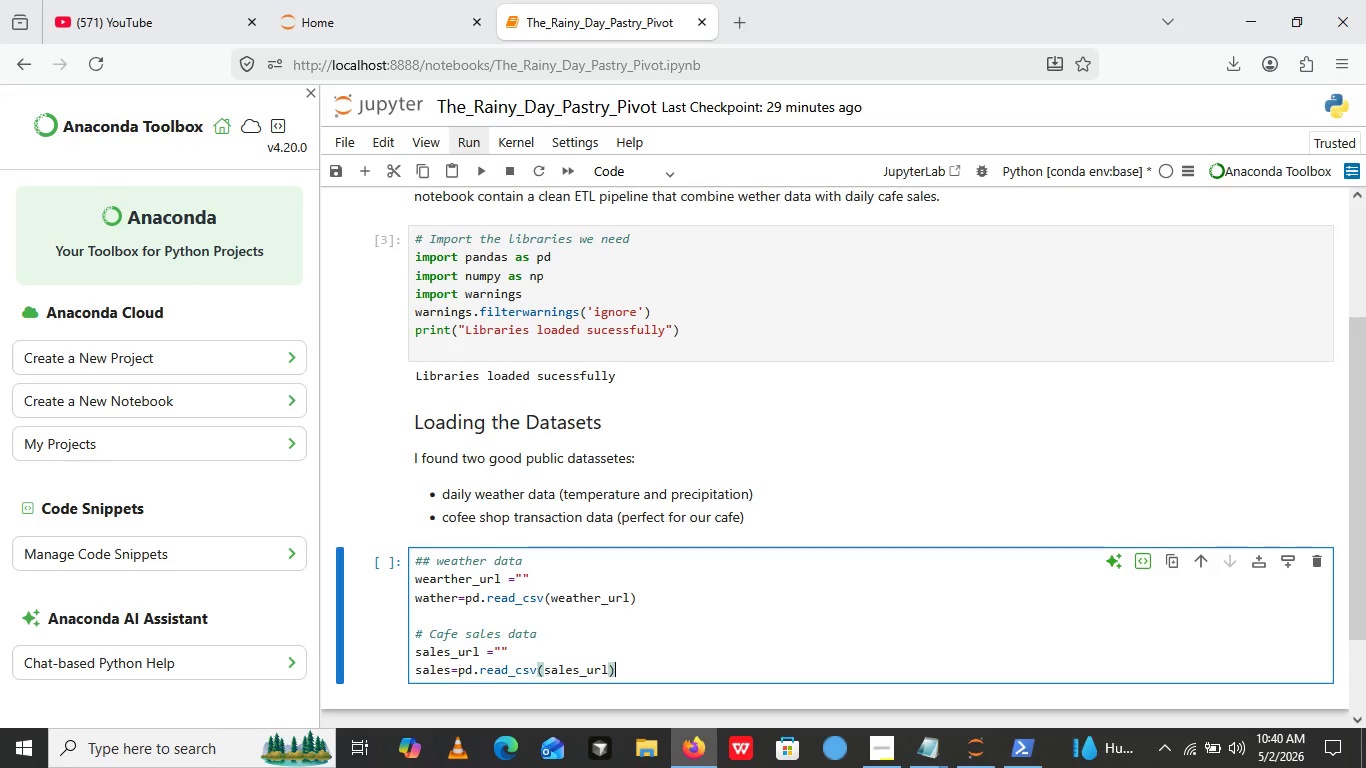 
key(ArrowRight)
 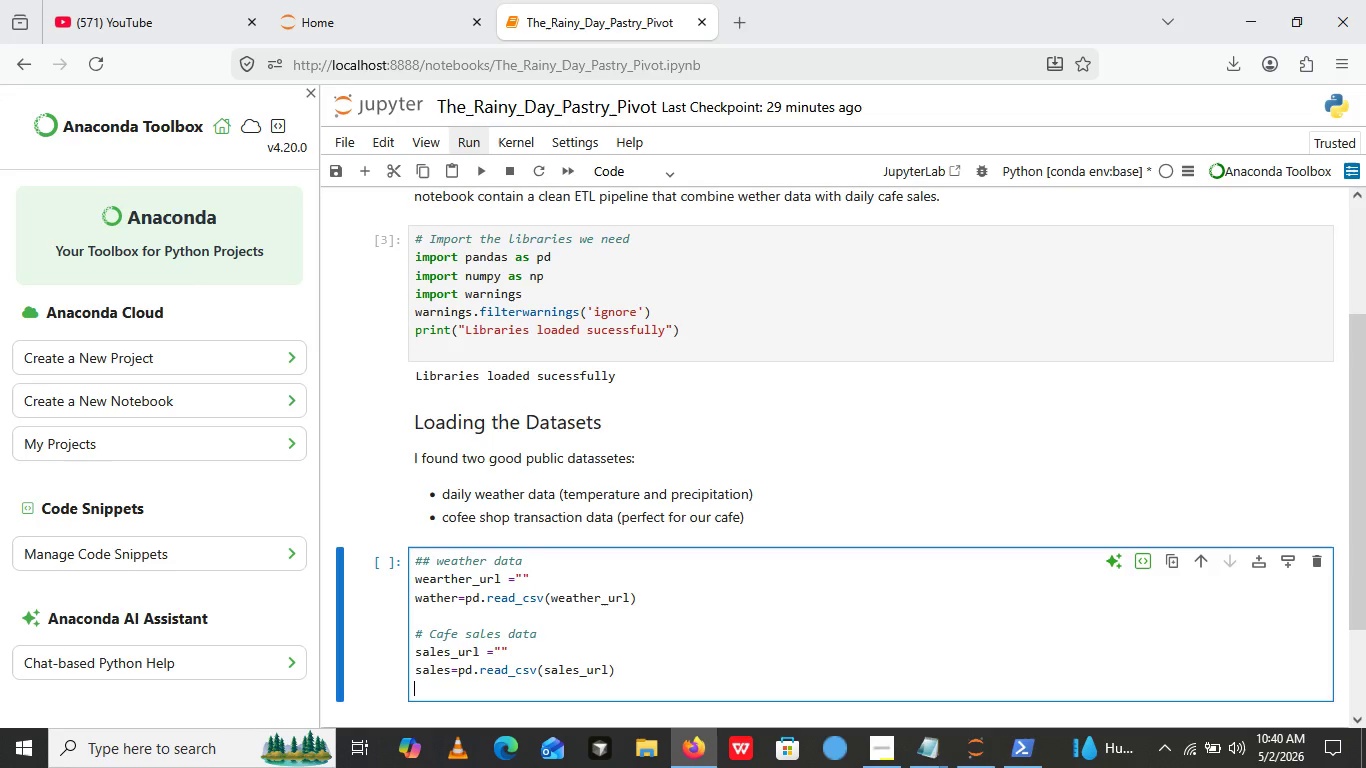 
key(Enter)
 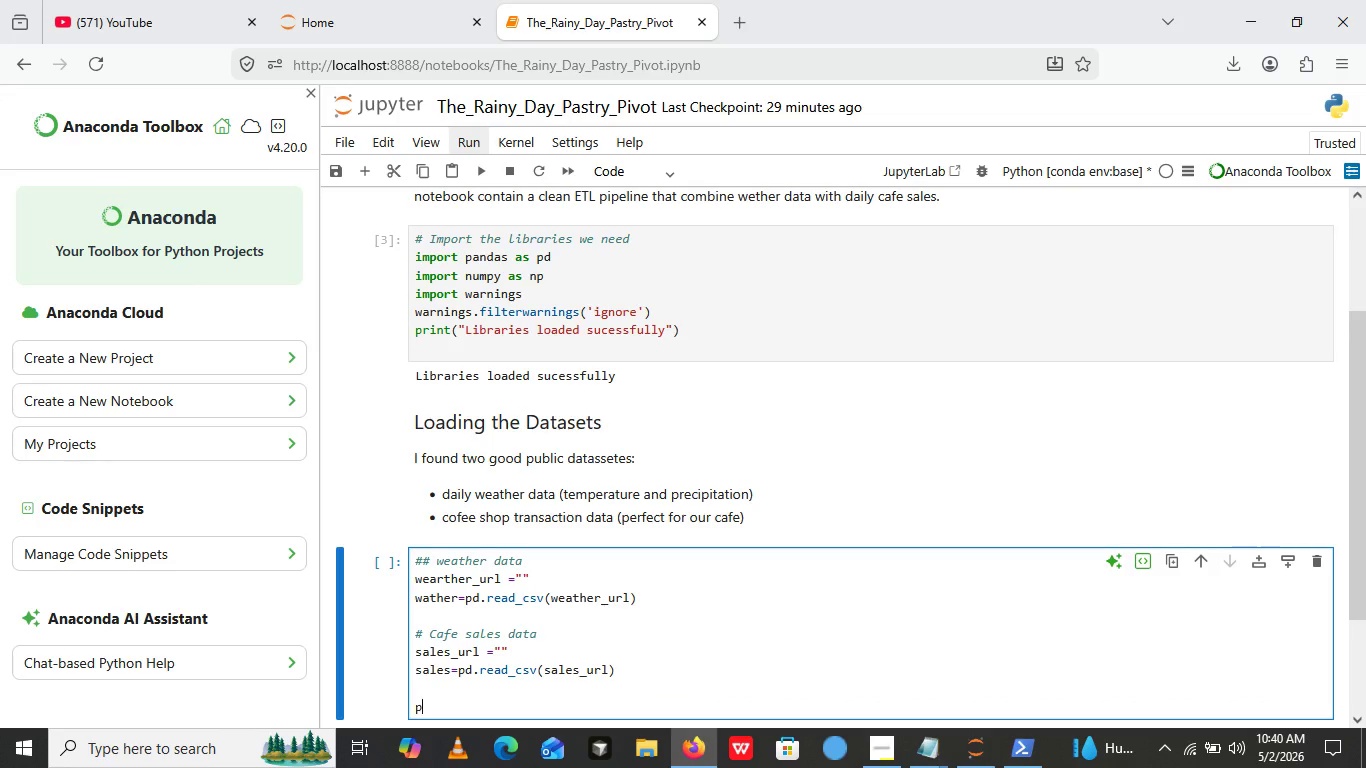 
key(Enter)
 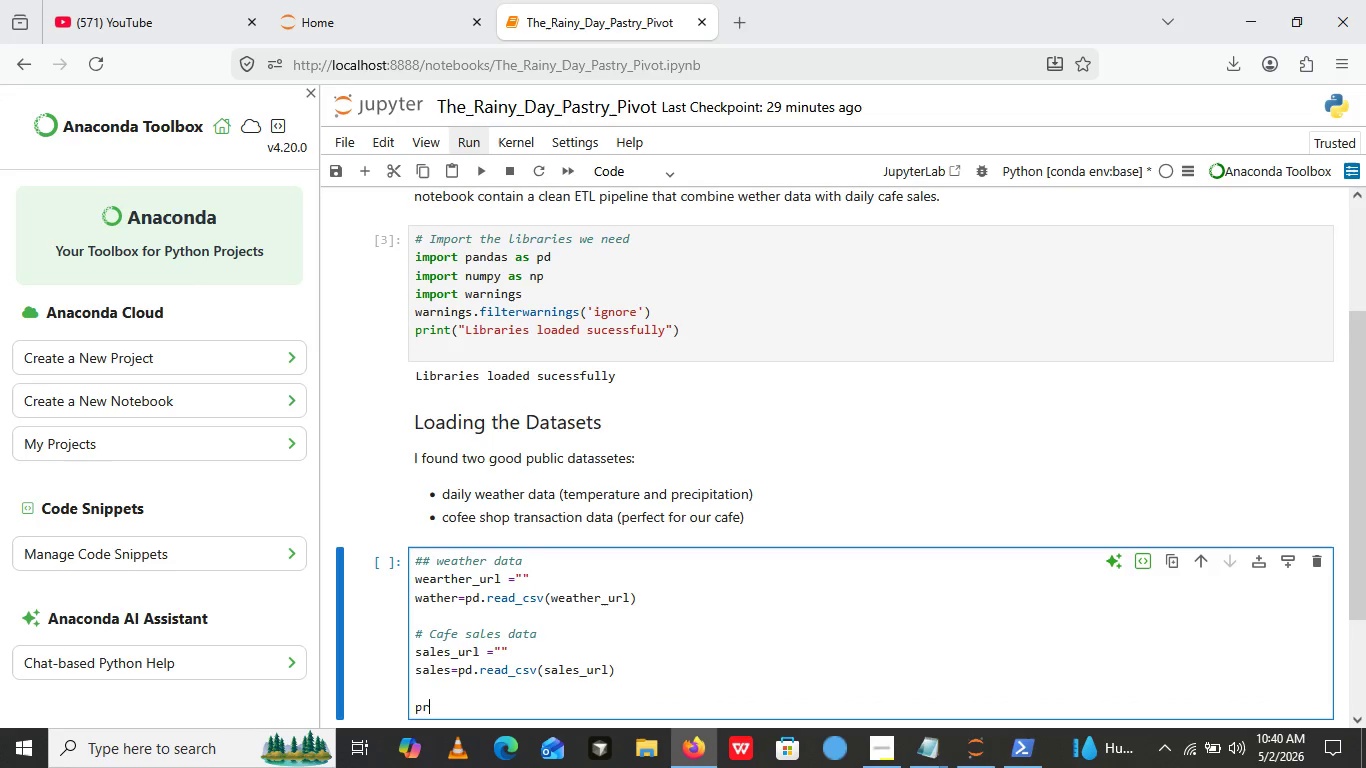 
type(print())
 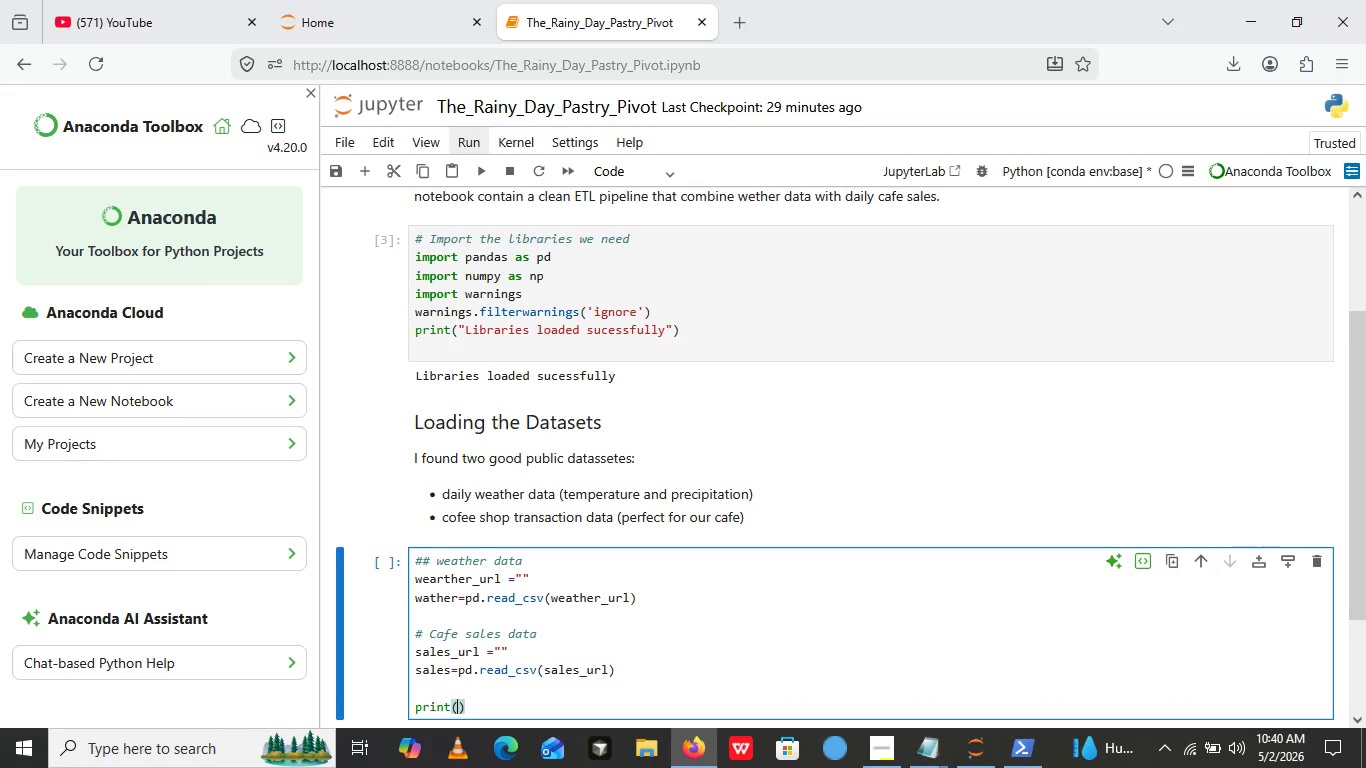 
key(ArrowLeft)
 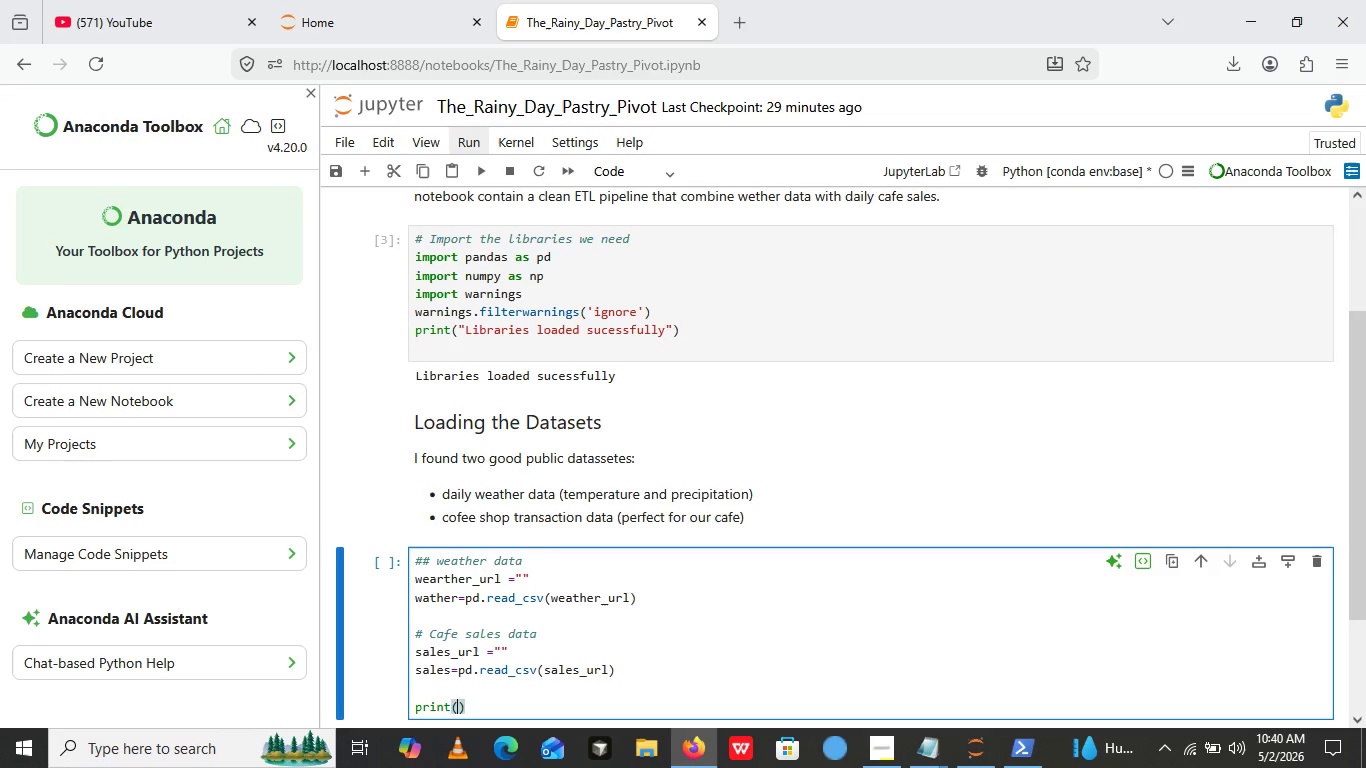 
key(Shift+Quote)
 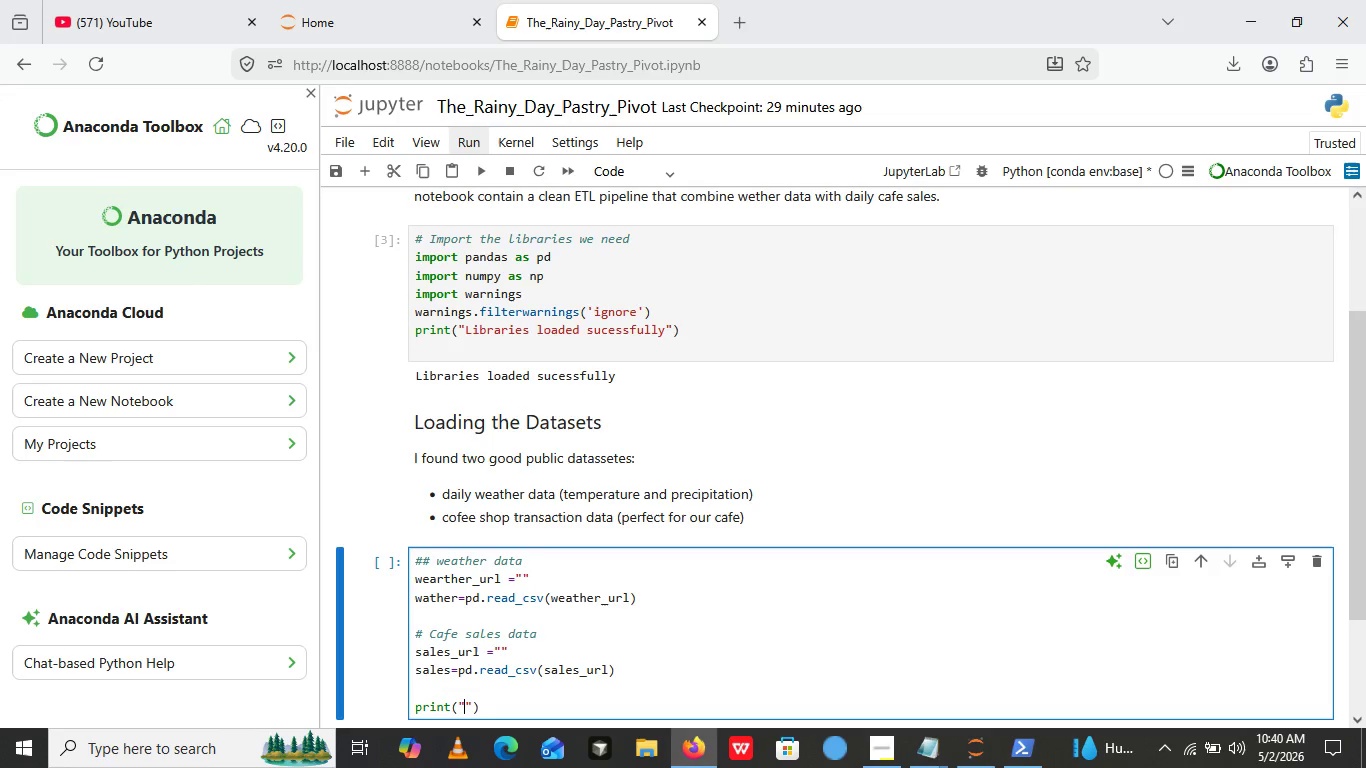 
key(Shift+Quote)
 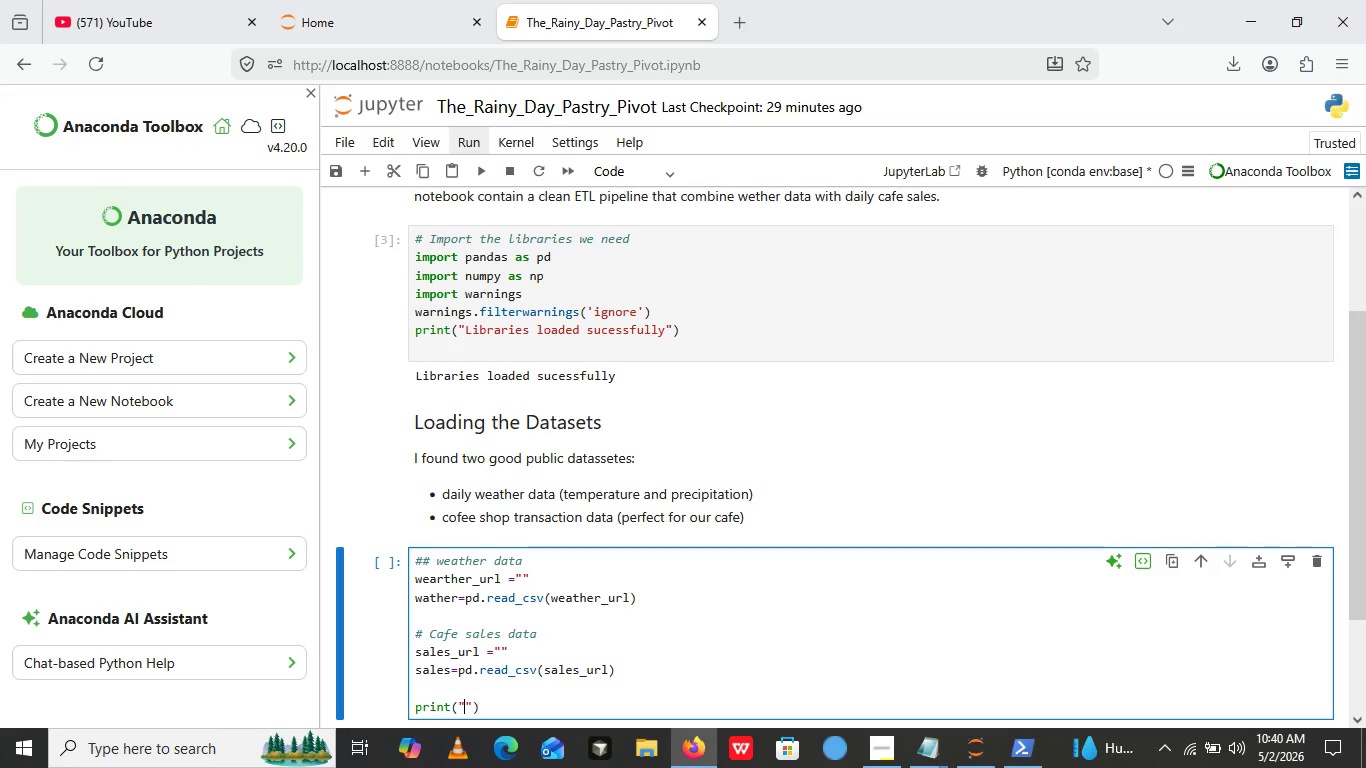 
key(ArrowLeft)
 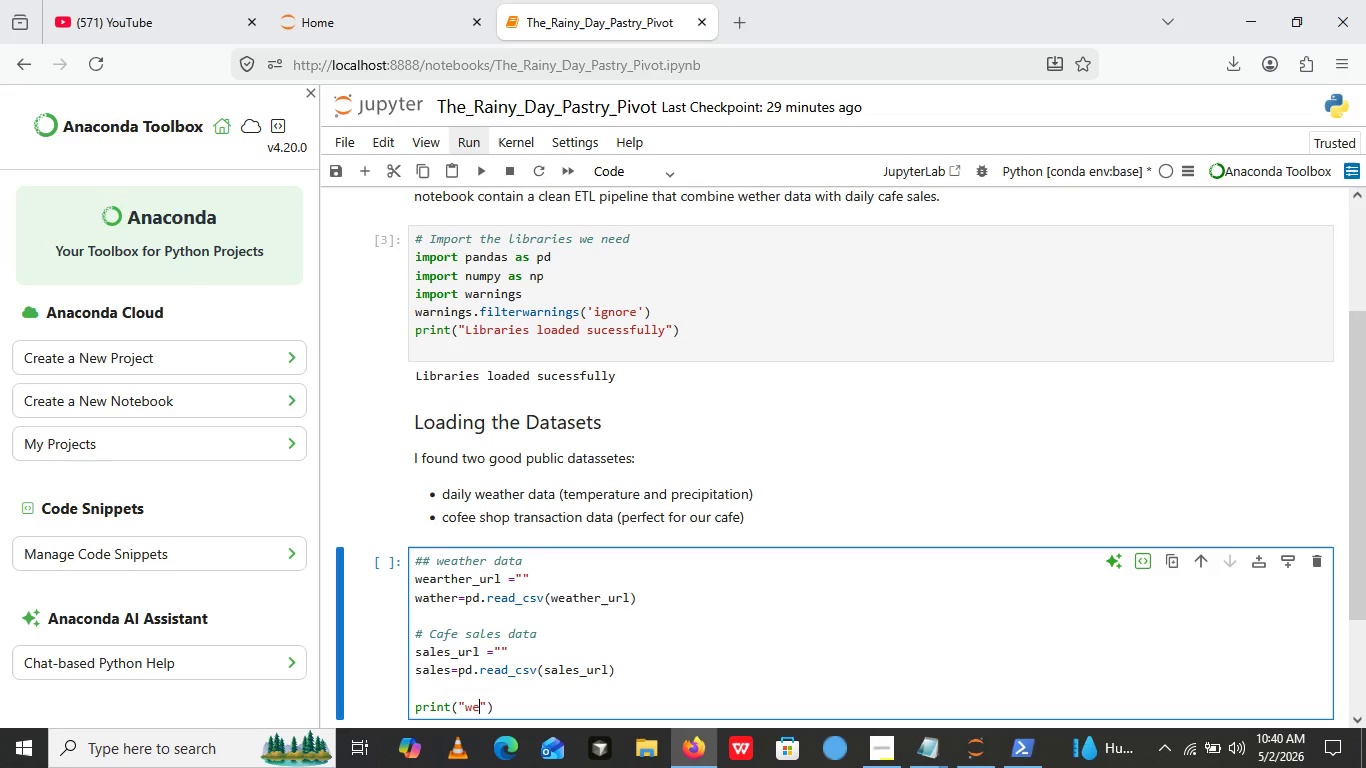 
type(weather shope:)
 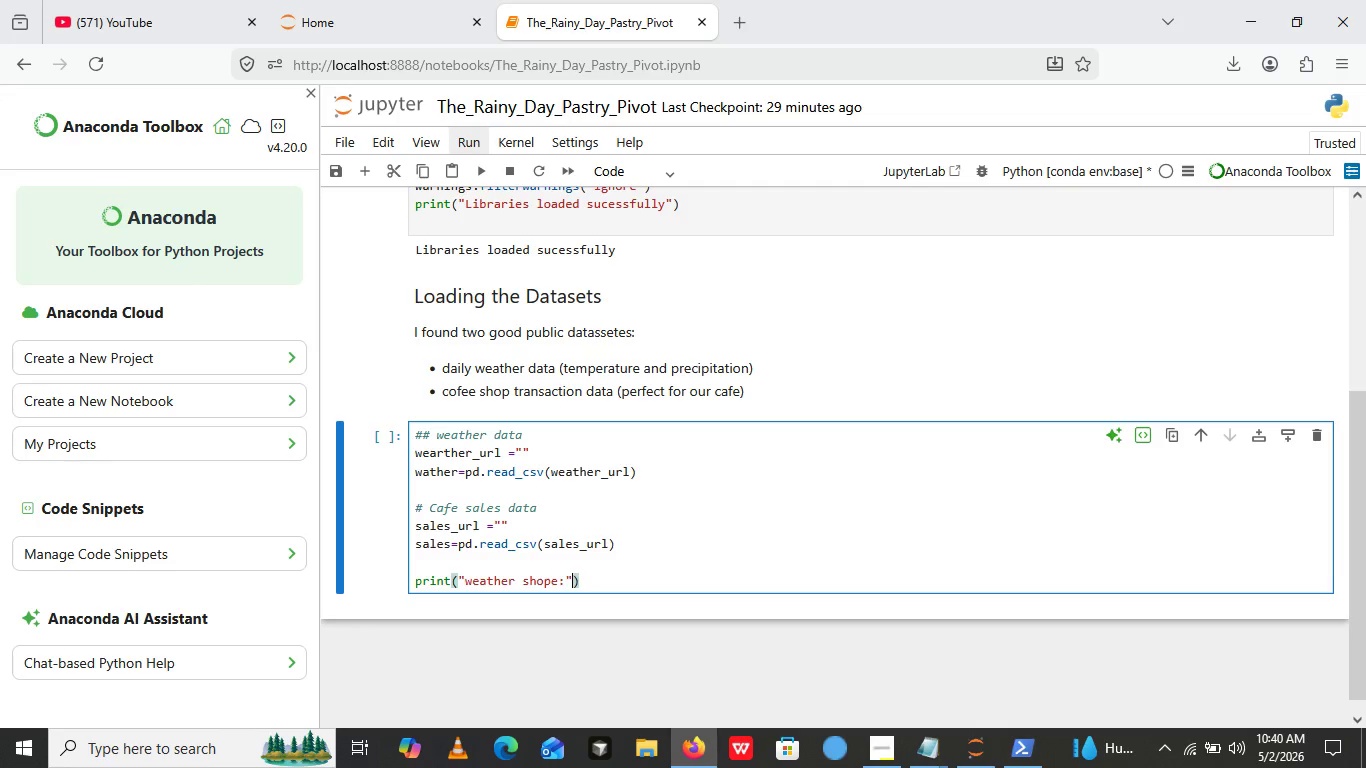 
 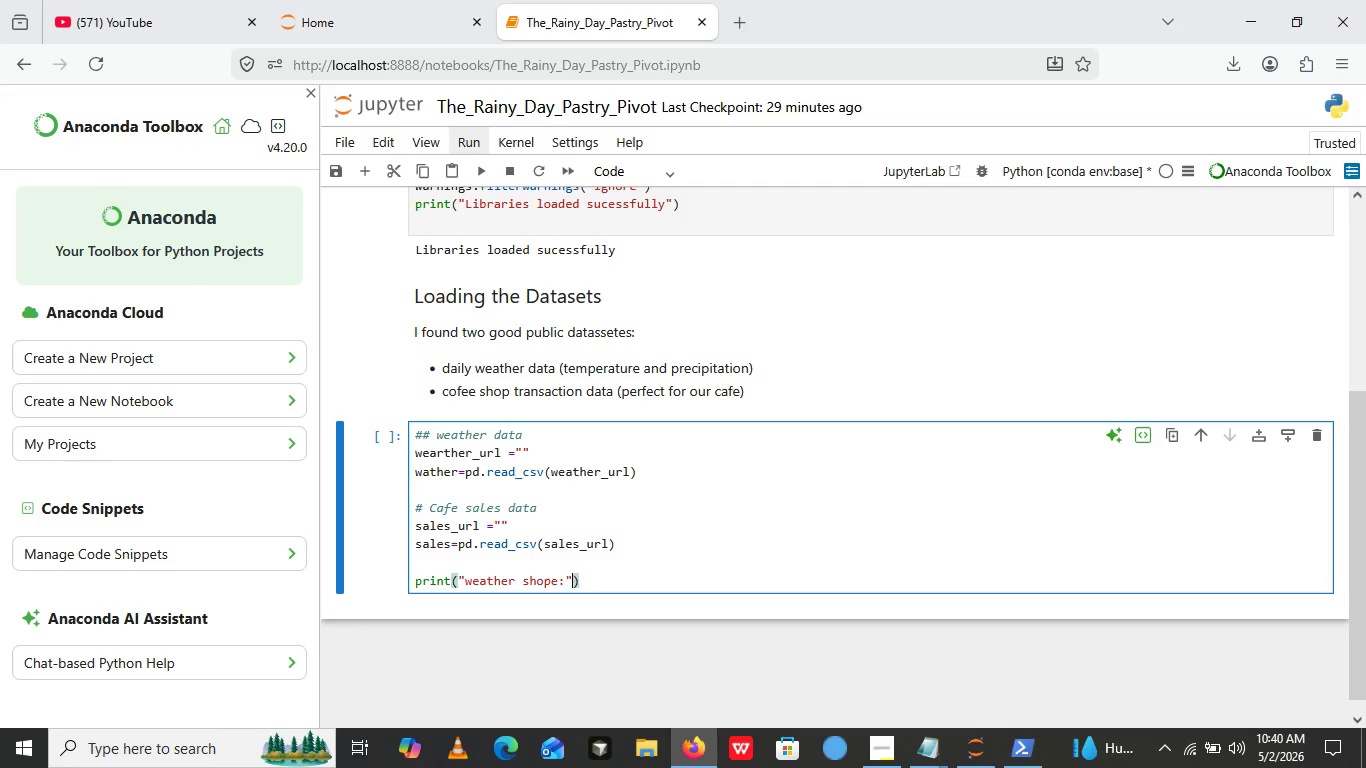 
key(ArrowRight)
 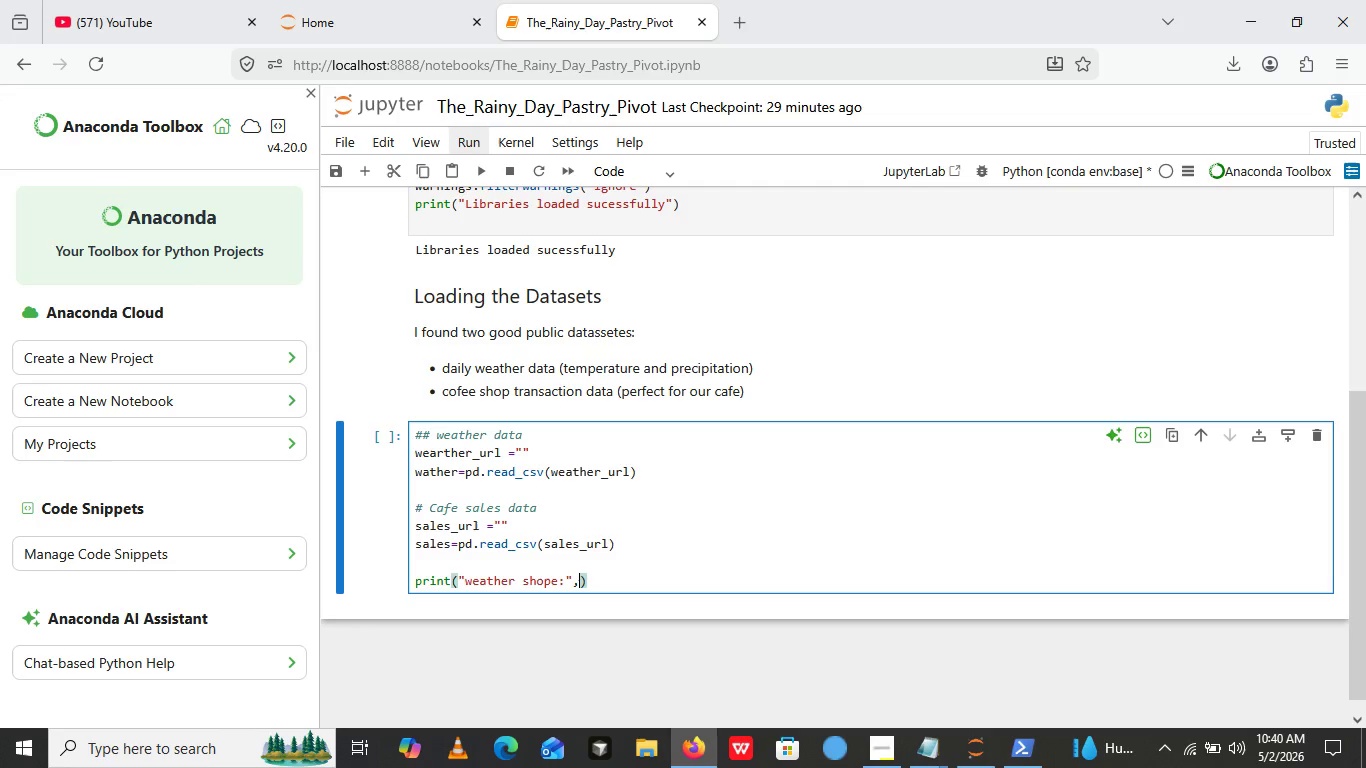 
type(, weather.shape)
 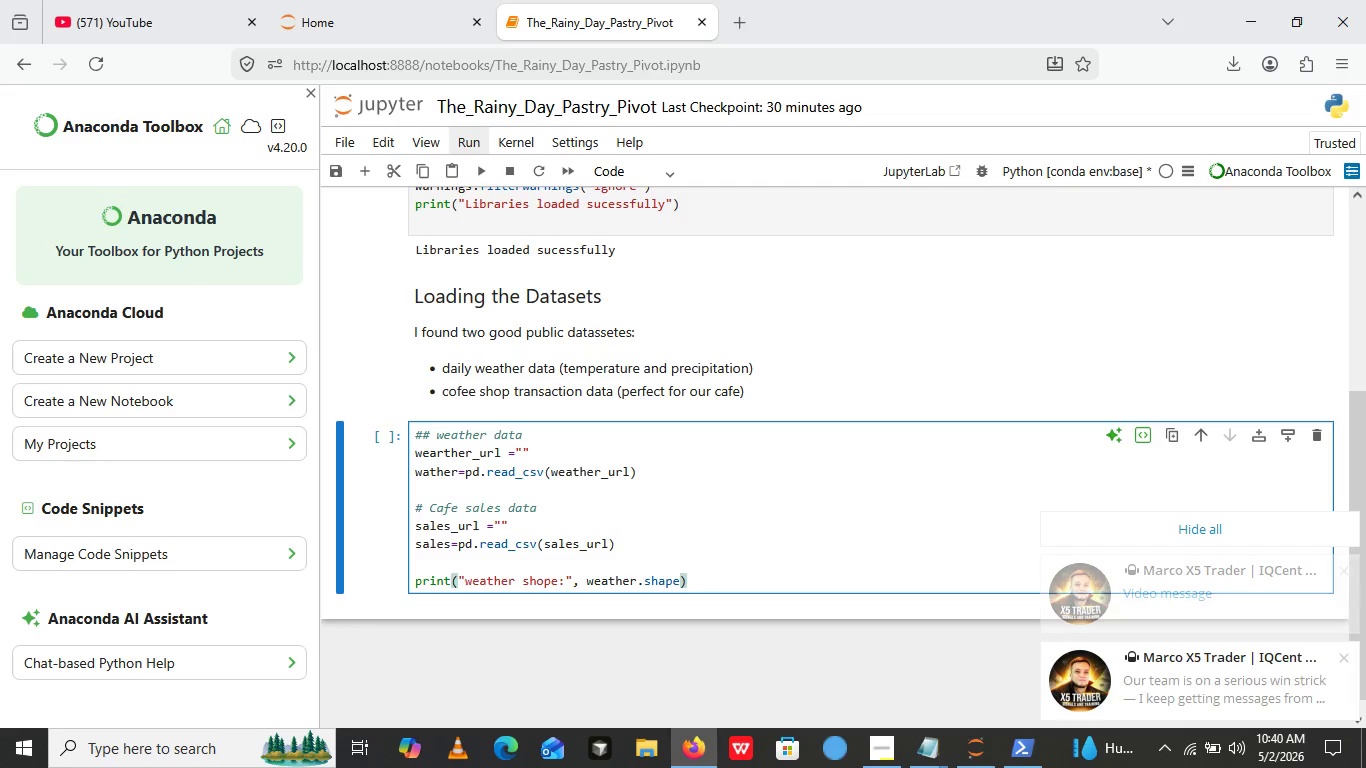 
key(ArrowRight)
 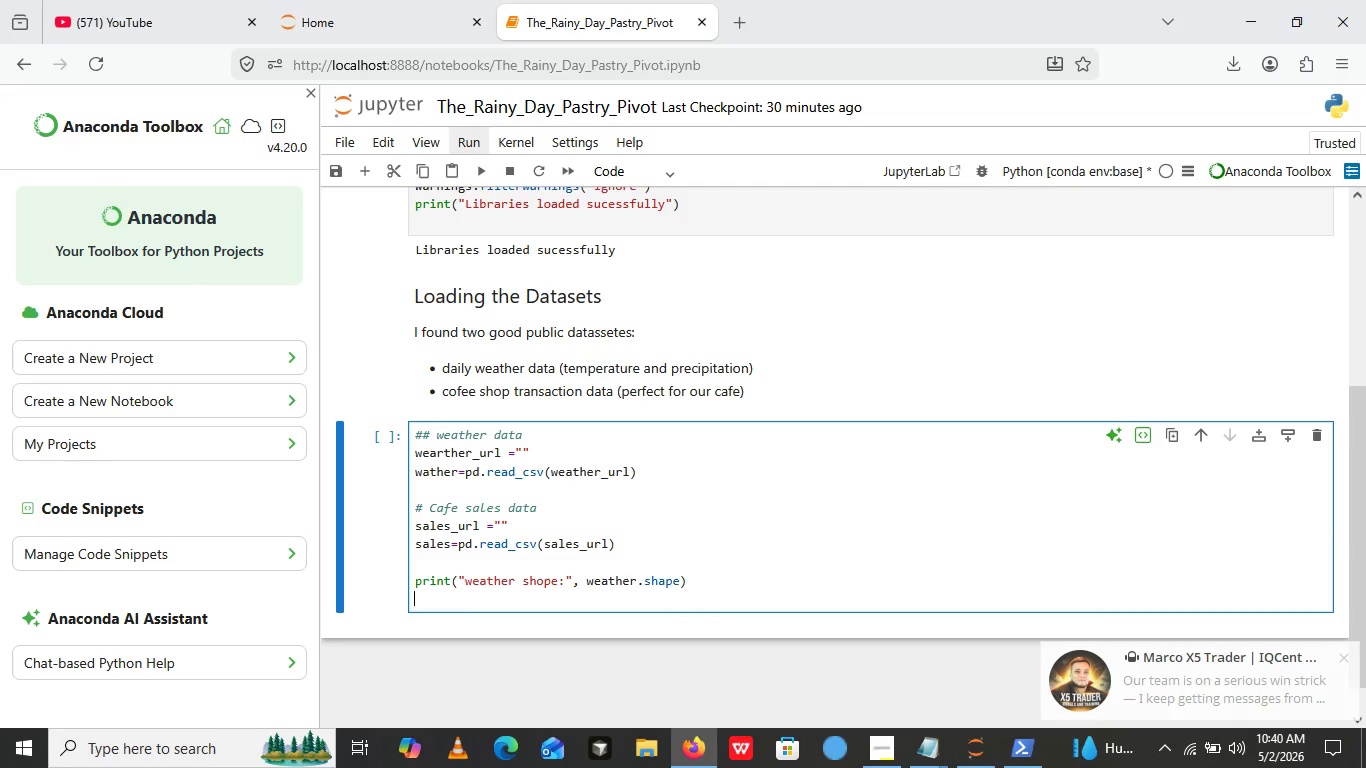 
key(Enter)
 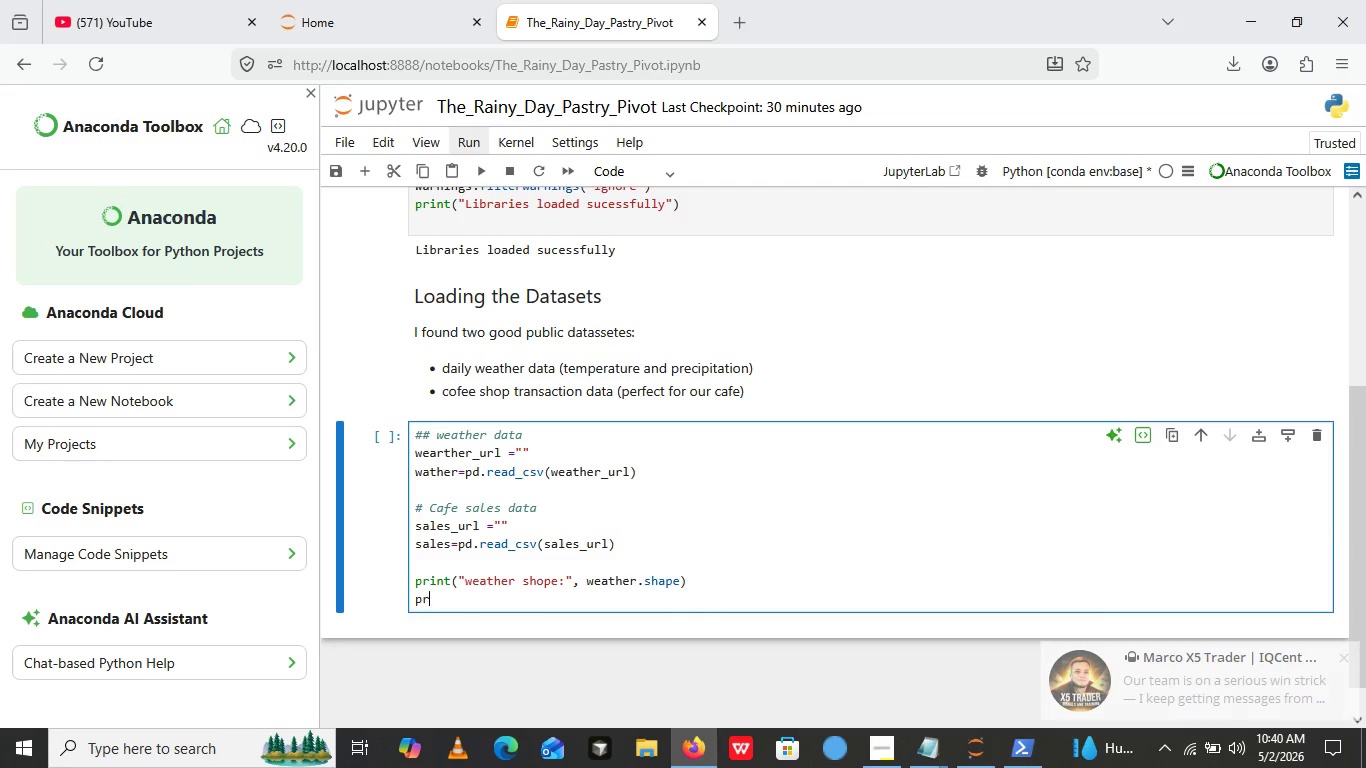 
type(print())
 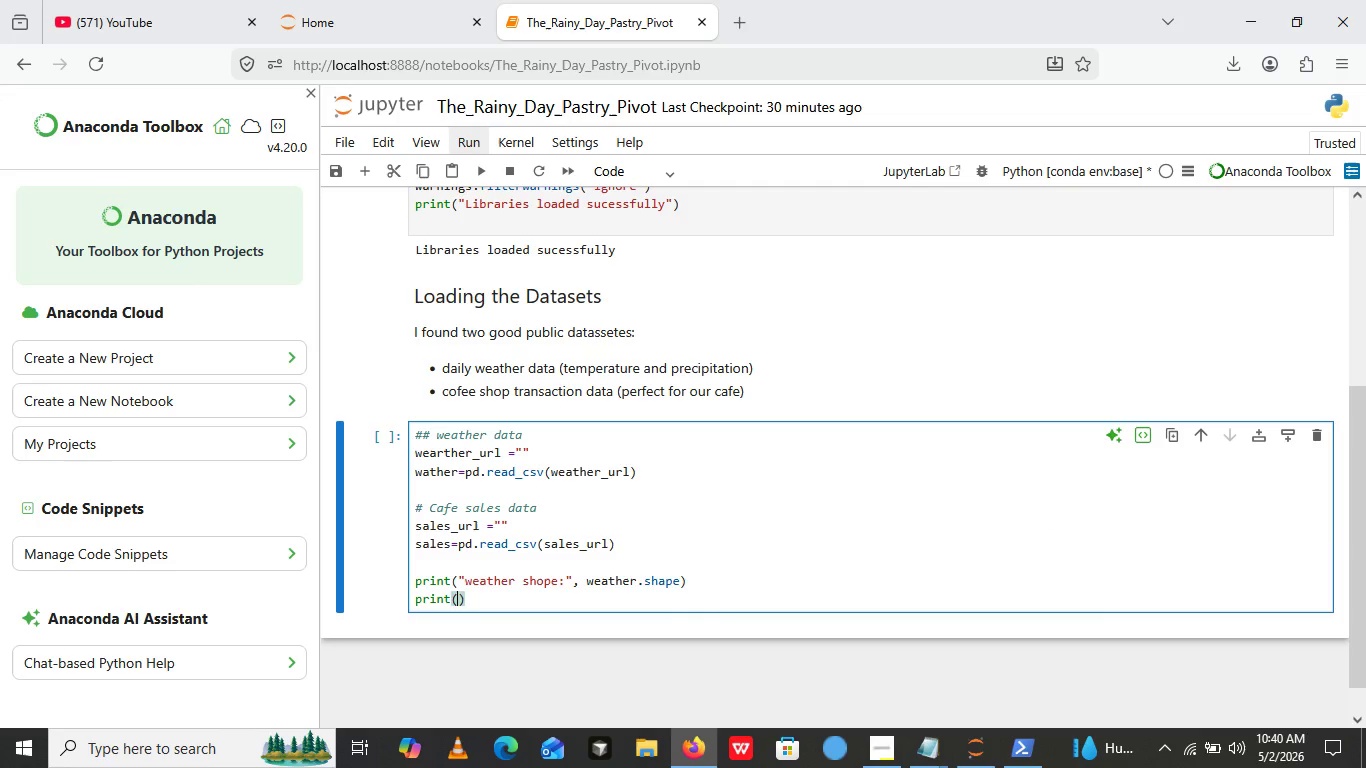 
key(ArrowLeft)
 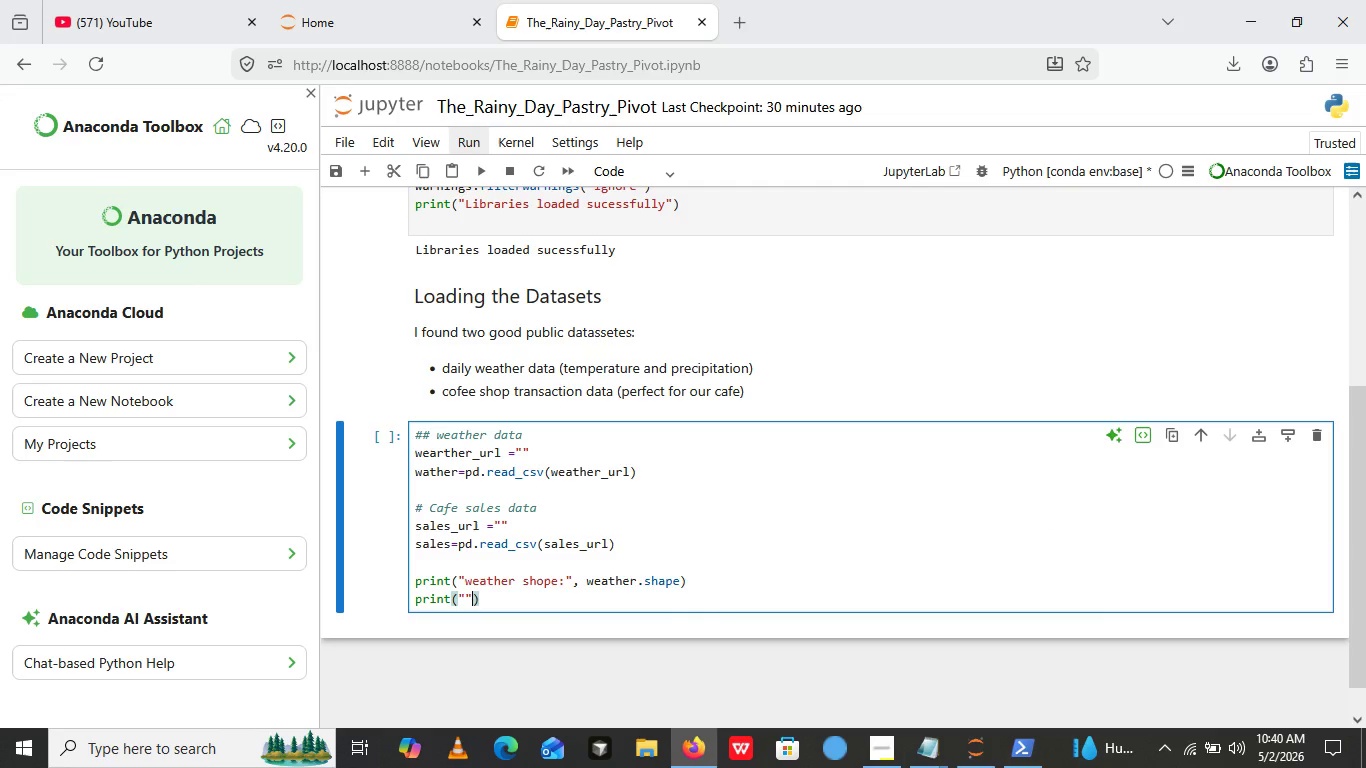 
key(Shift+Quote)
 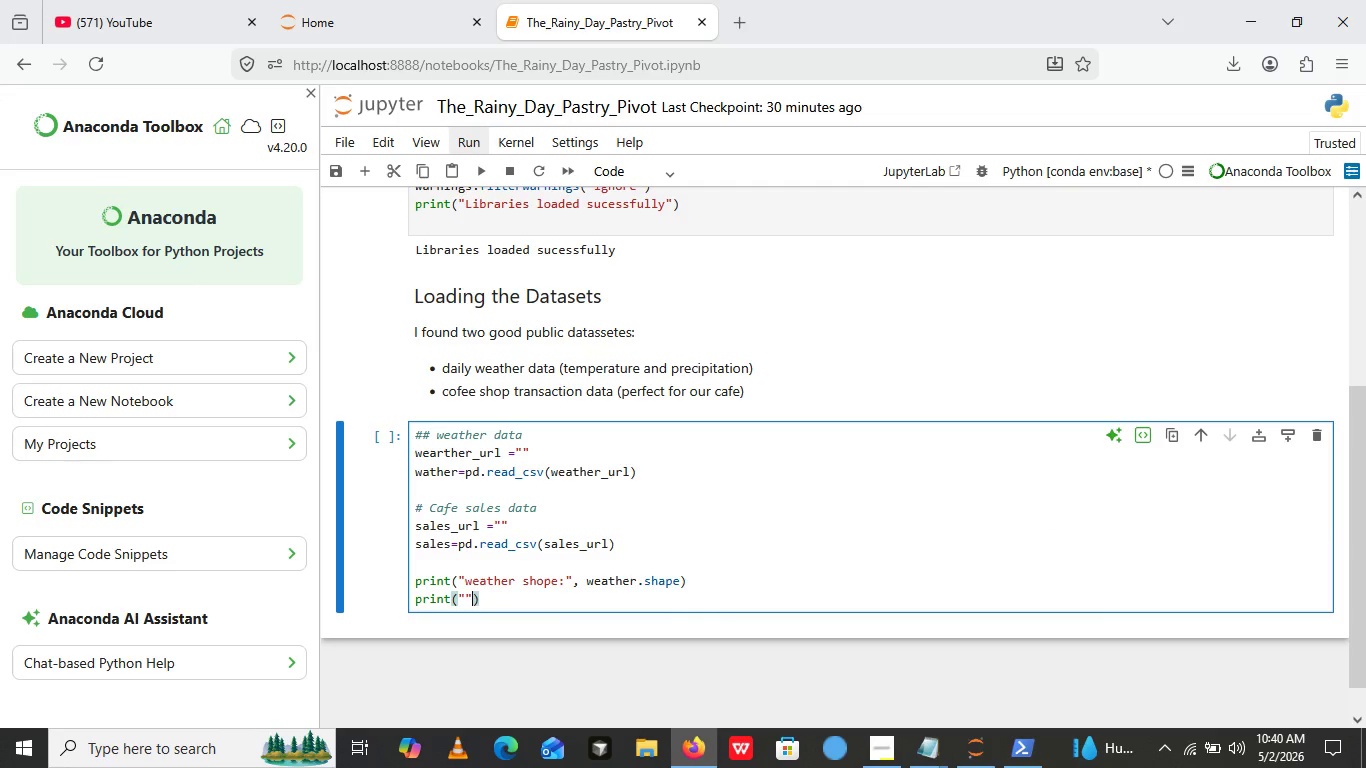 
key(Shift+Quote)
 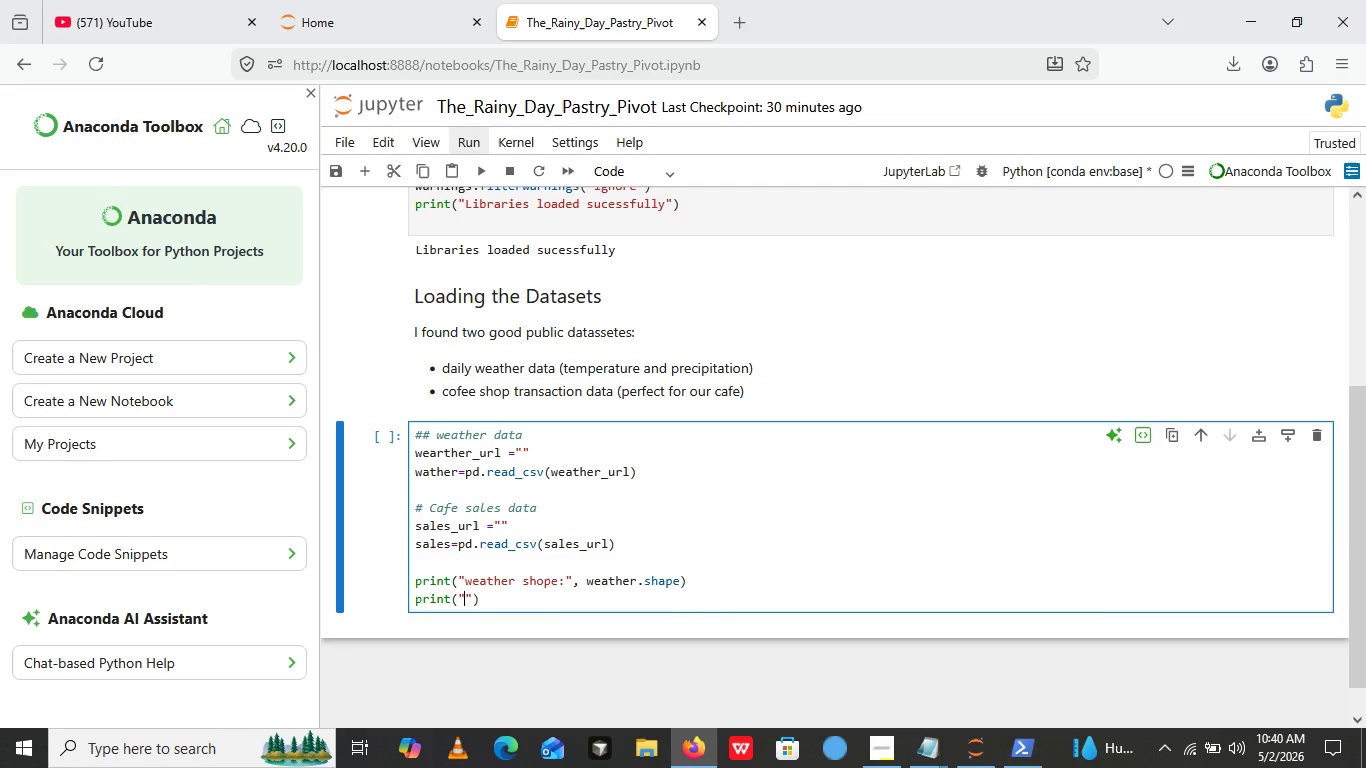 
key(ArrowLeft)
 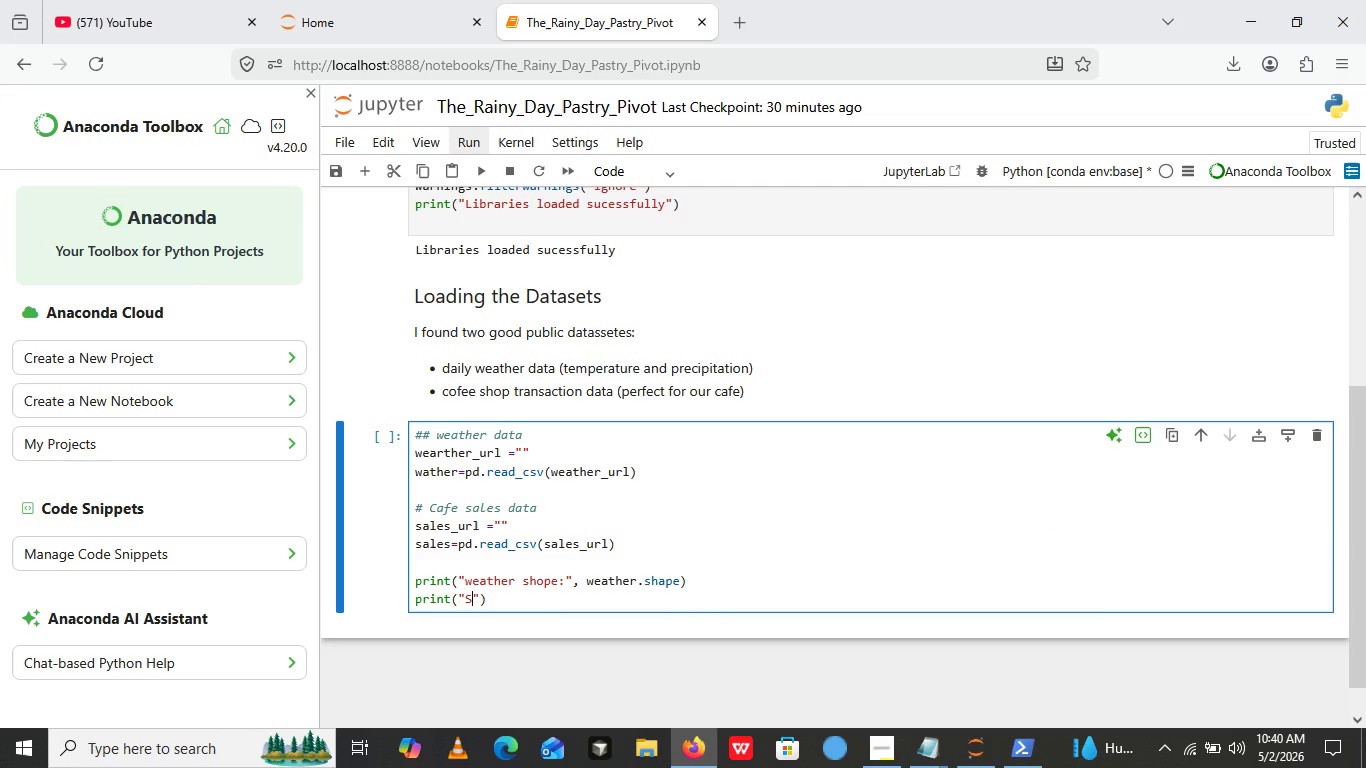 
type(Sales shape:)
 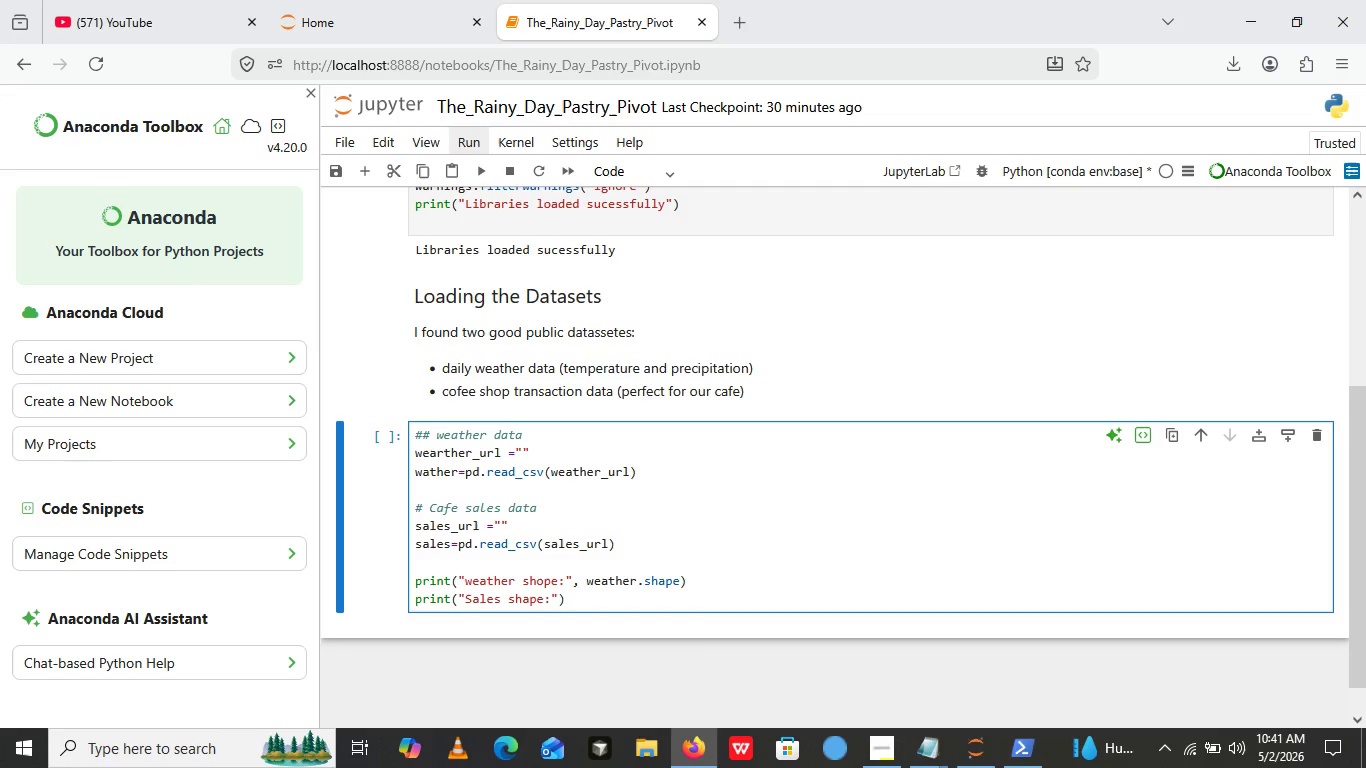 
key(ArrowRight)
 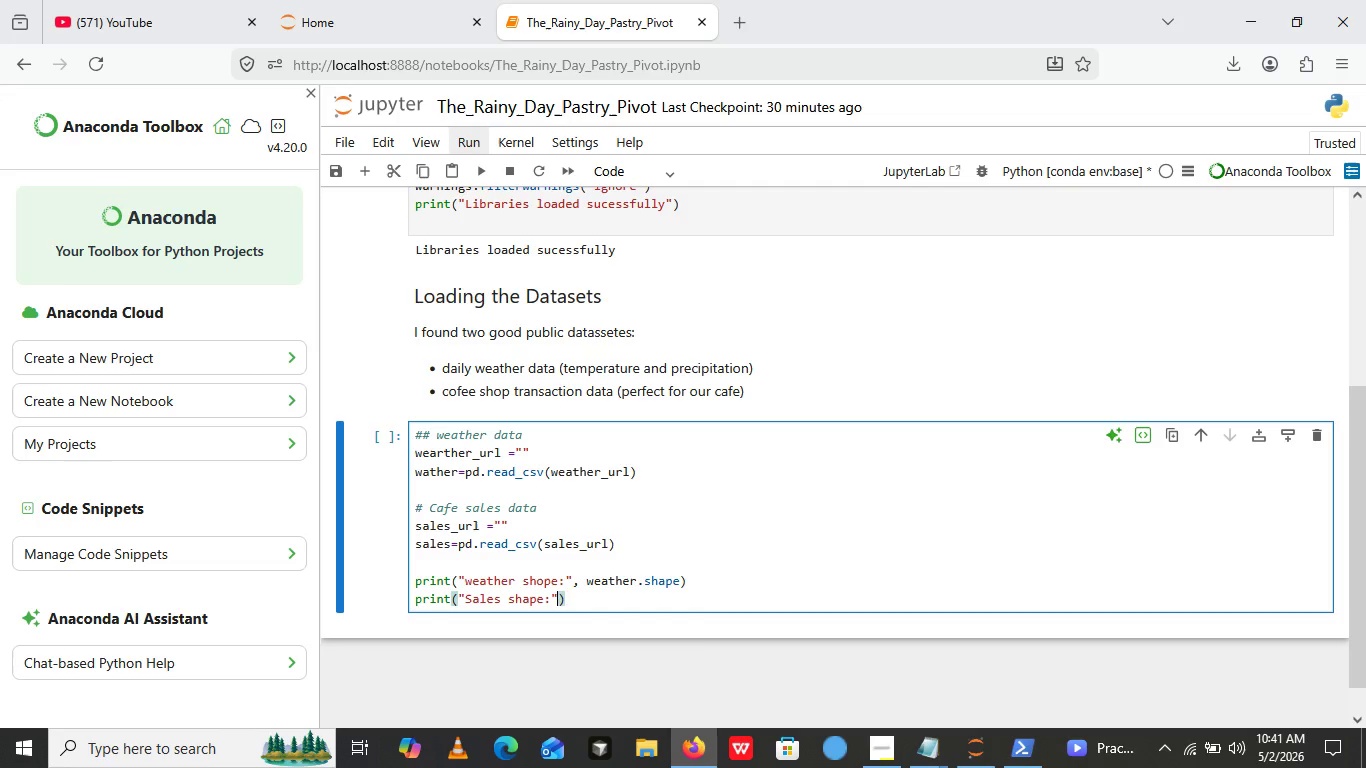 
type(, sales.shape)
 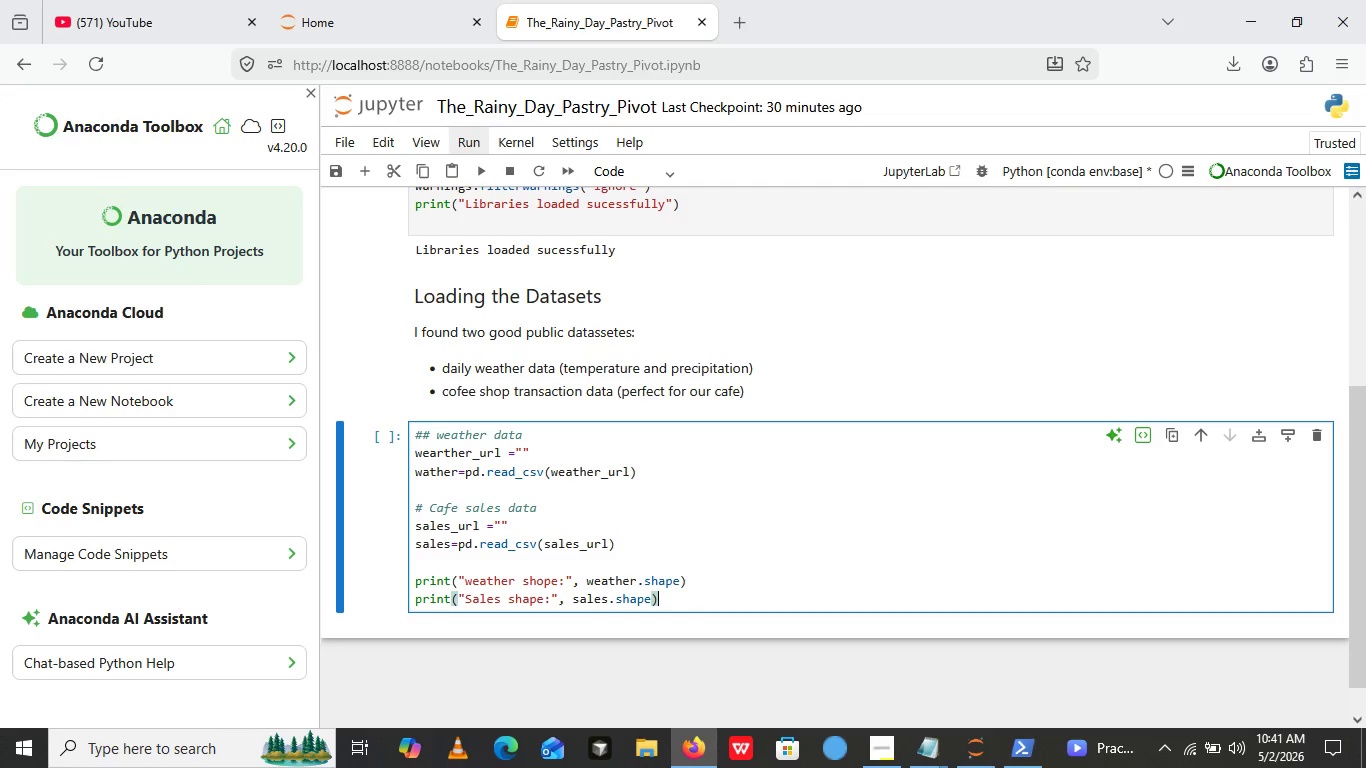 
key(ArrowRight)
 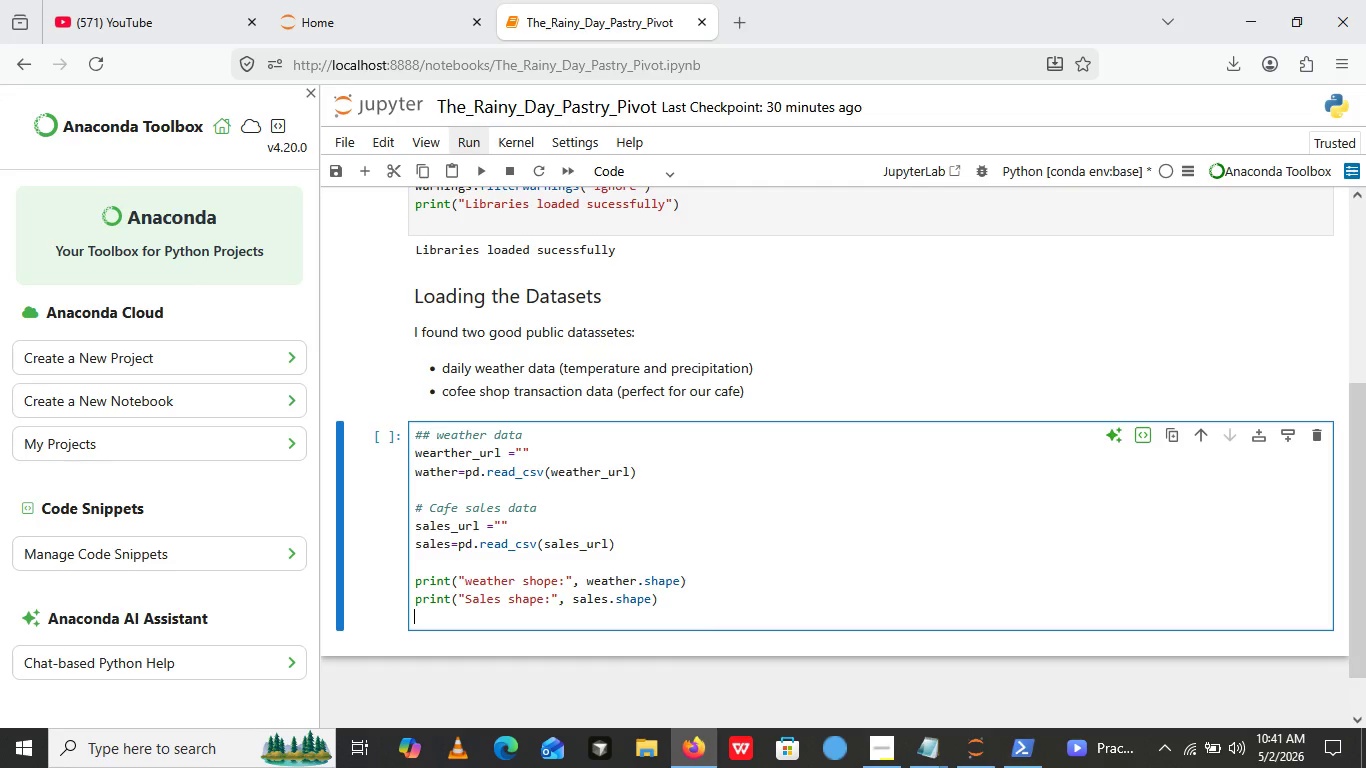 
key(Enter)
 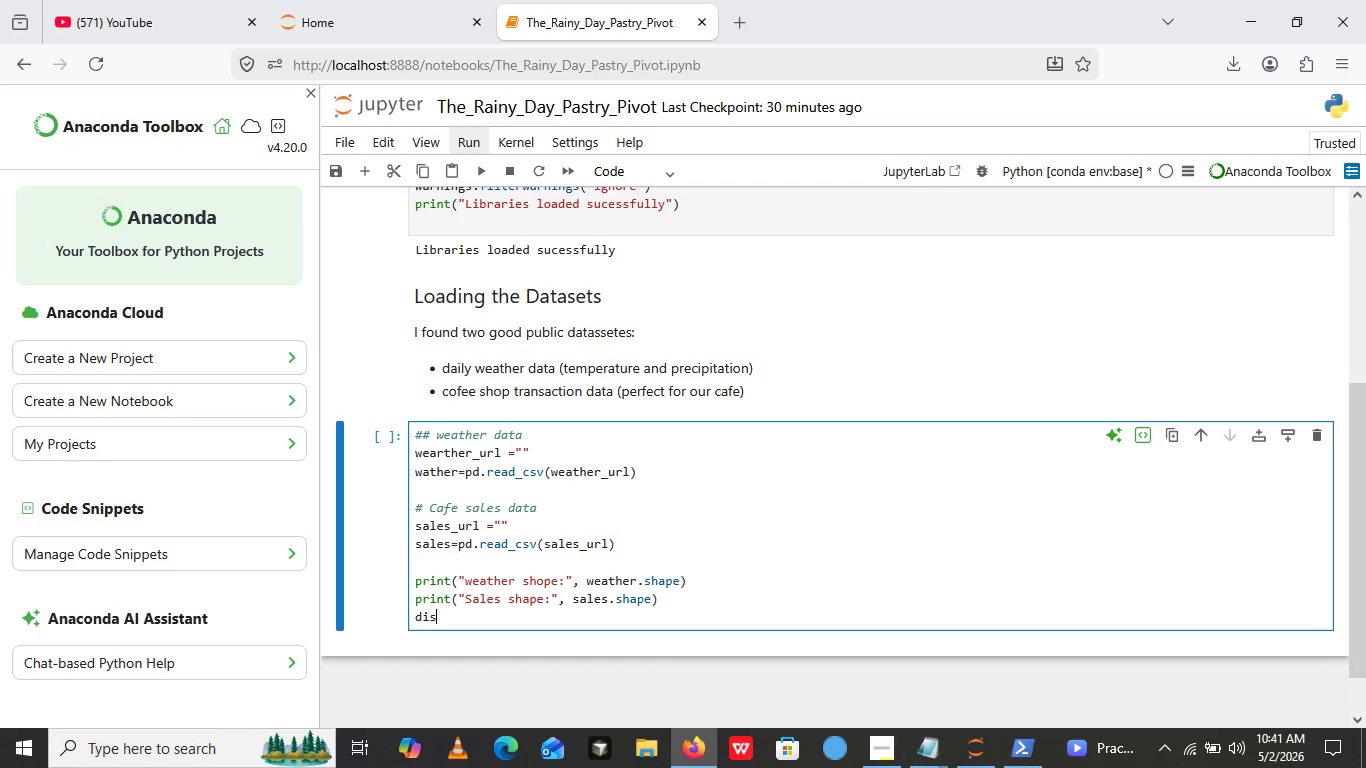 
type(disp;a)
key(Backspace)
key(Backspace)
type(lay())
 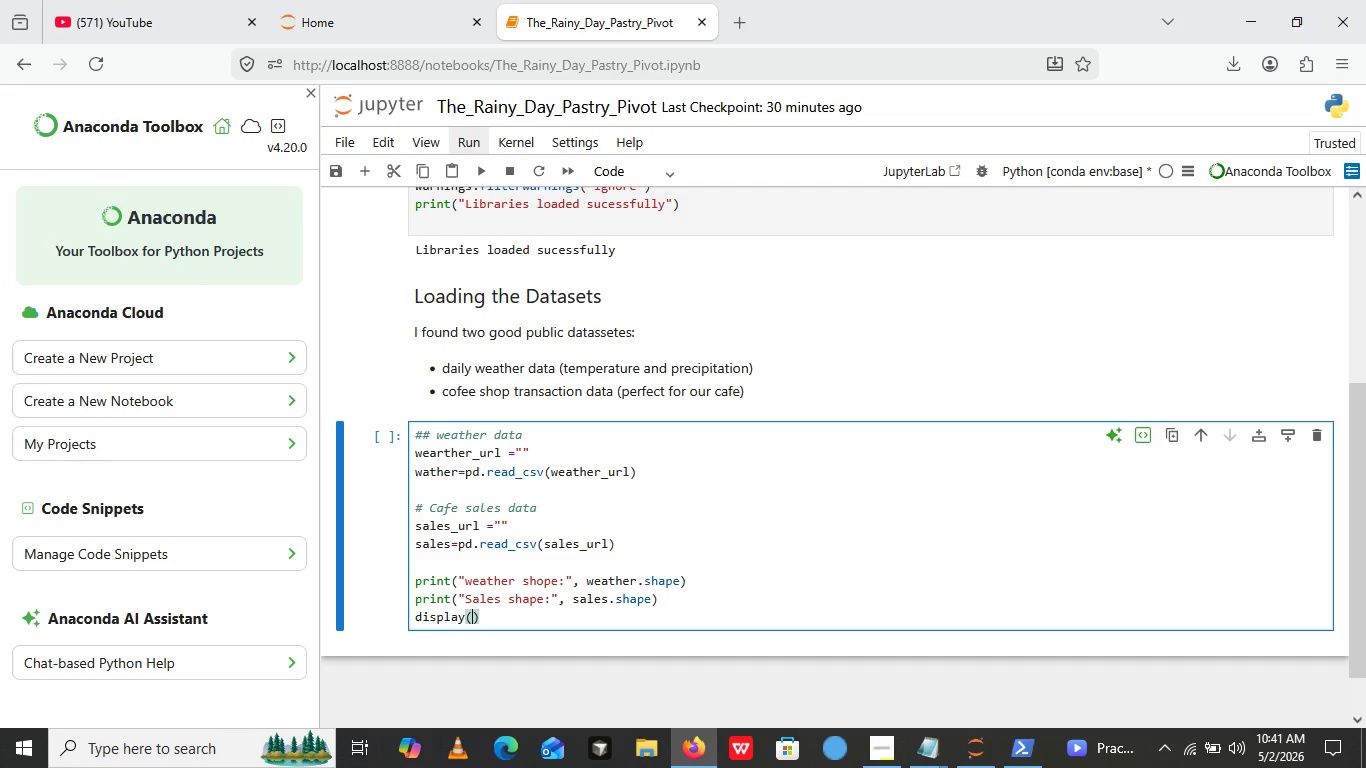 
key(ArrowLeft)
 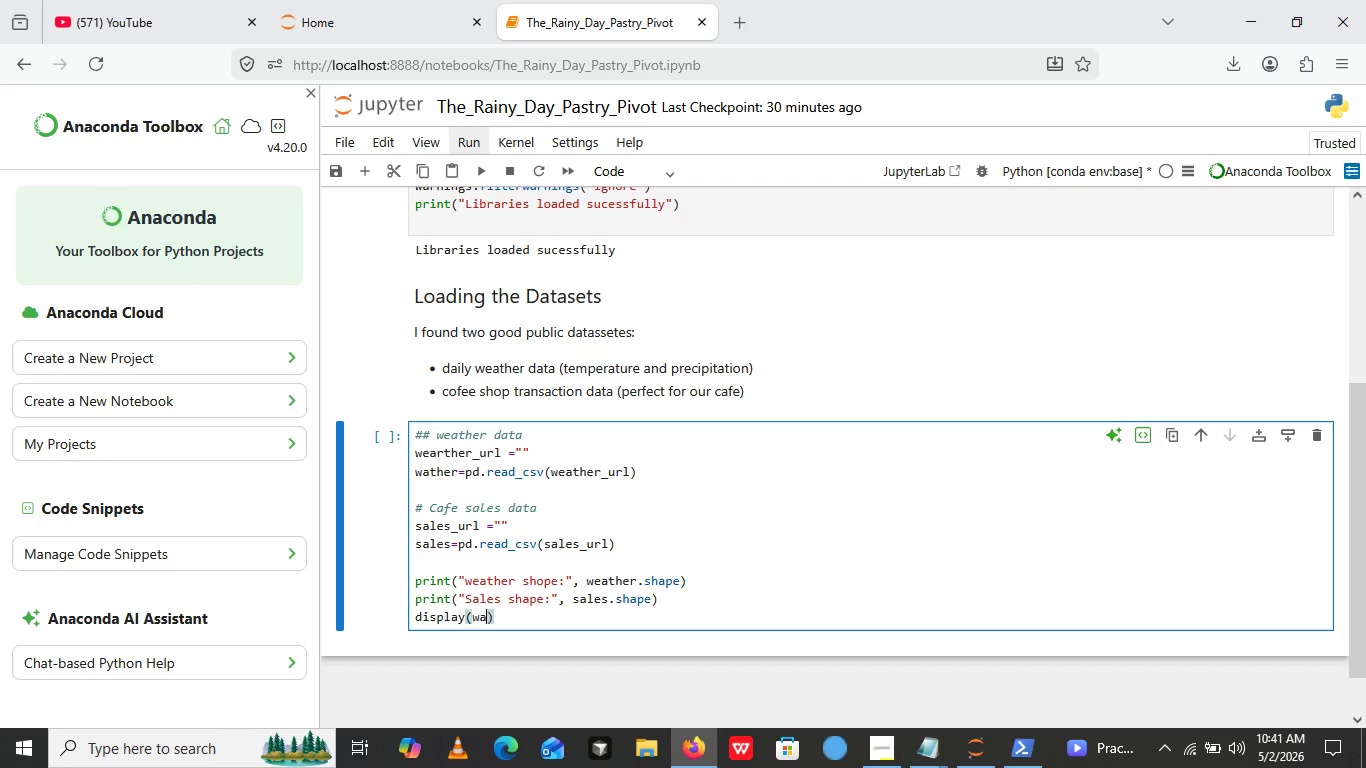 
type(warning)
 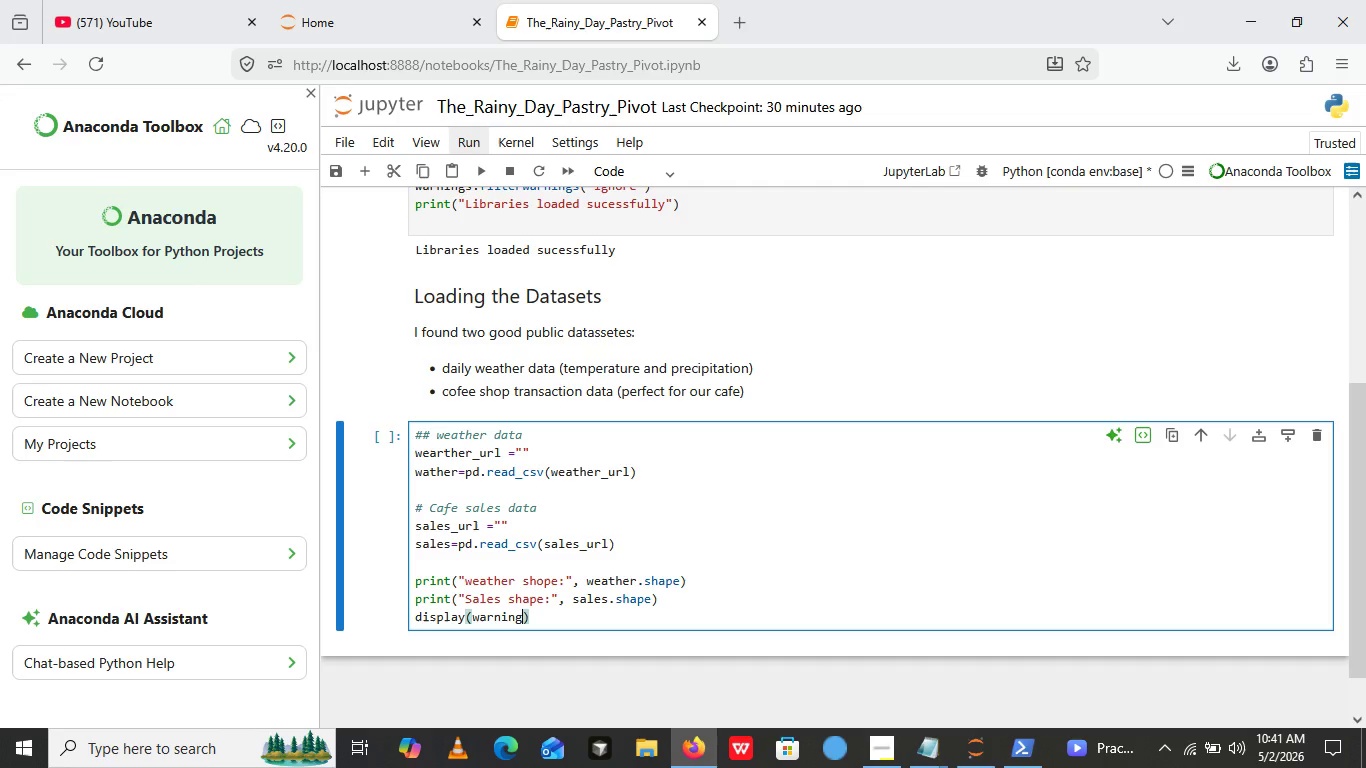 
key(Backspace)
 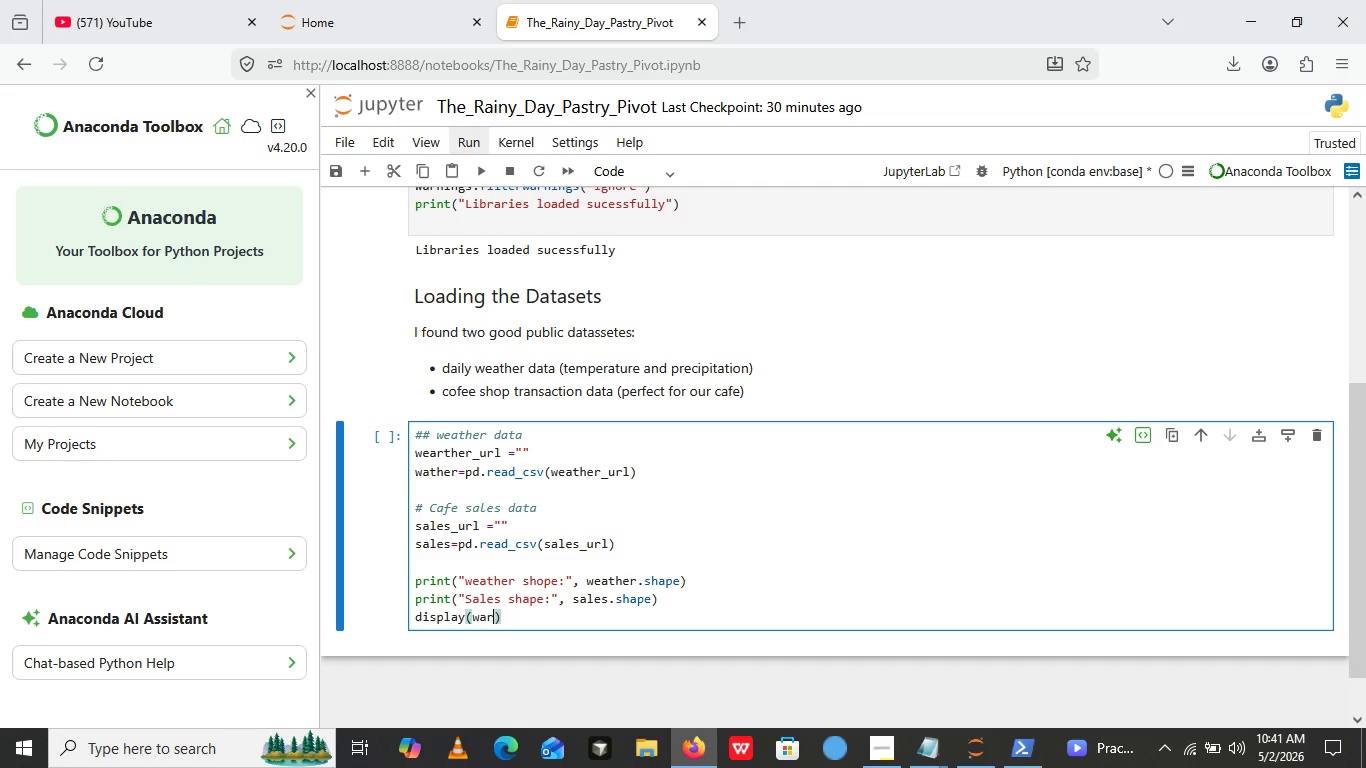 
key(Backspace)
 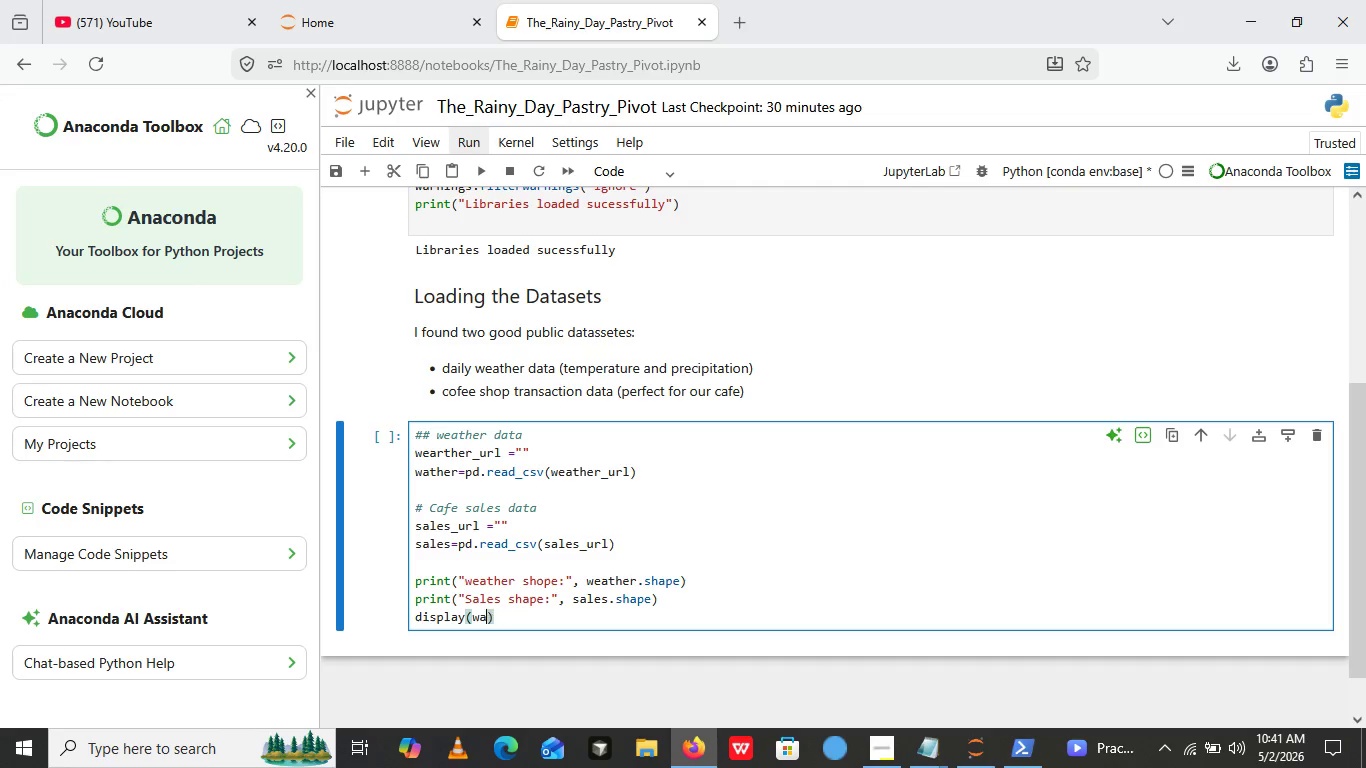 
key(Backspace)
 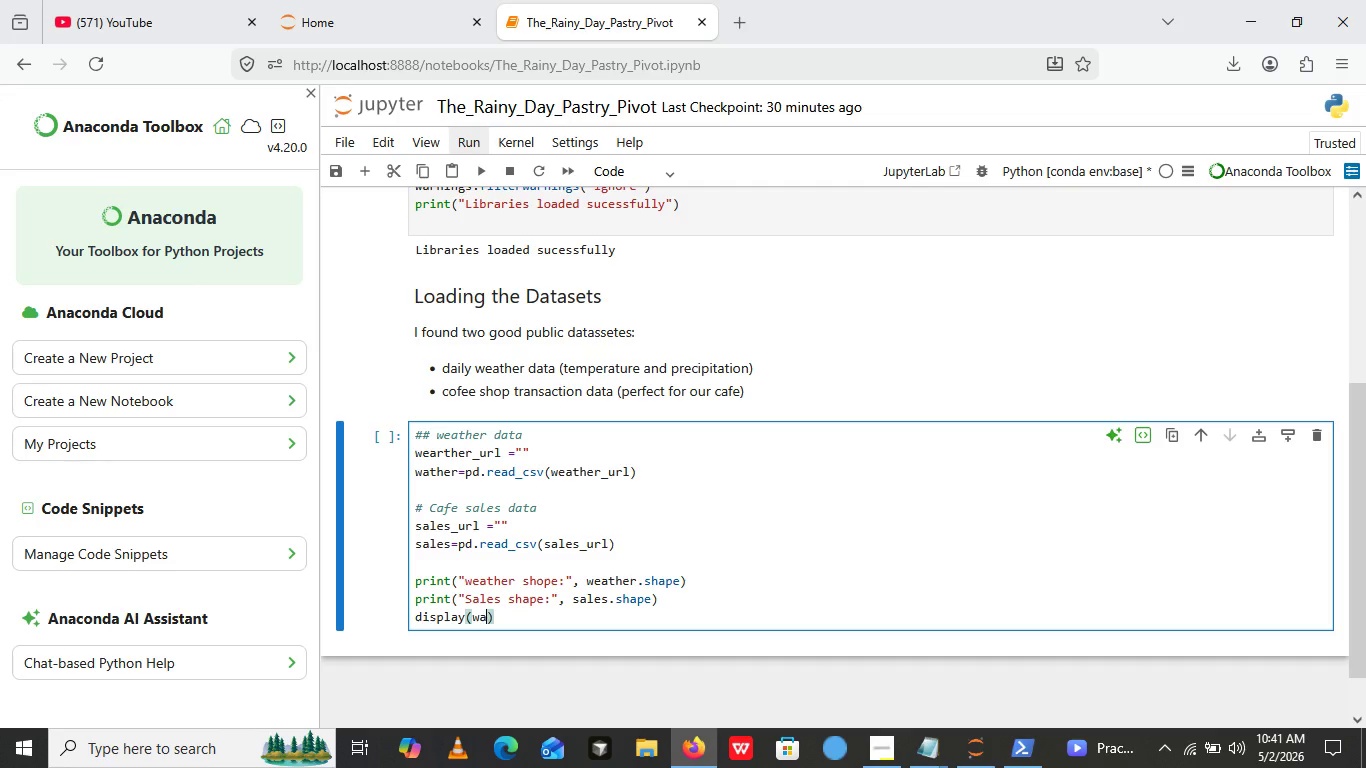 
key(Backspace)
 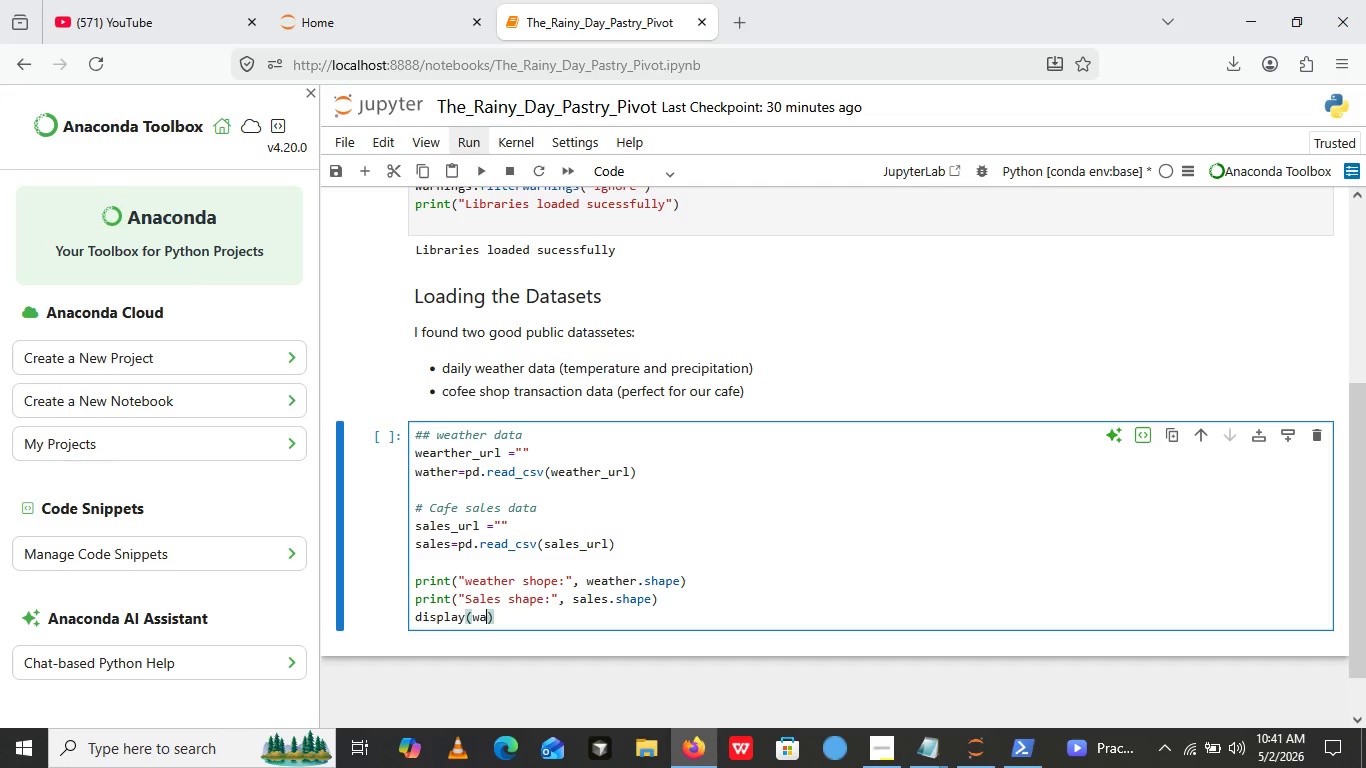 
key(Backspace)
 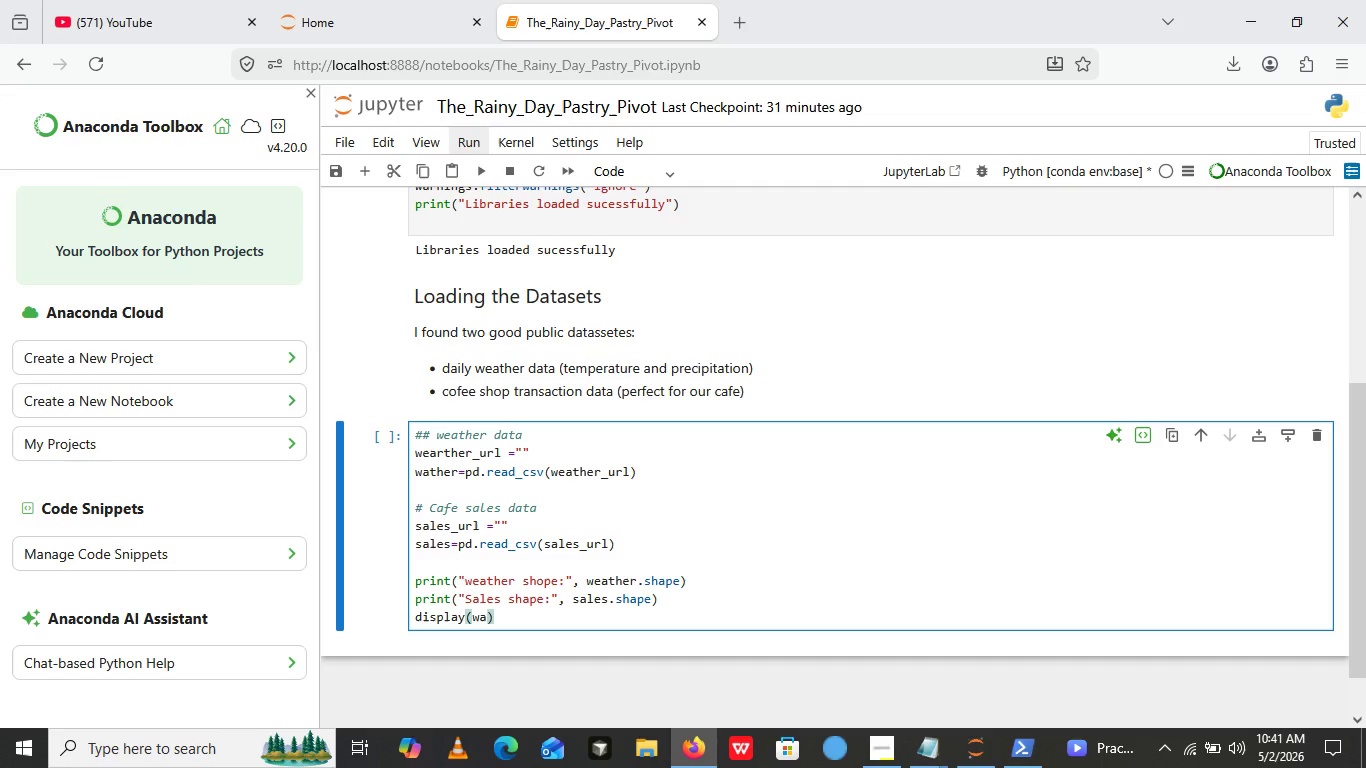 
wait(14.72)
 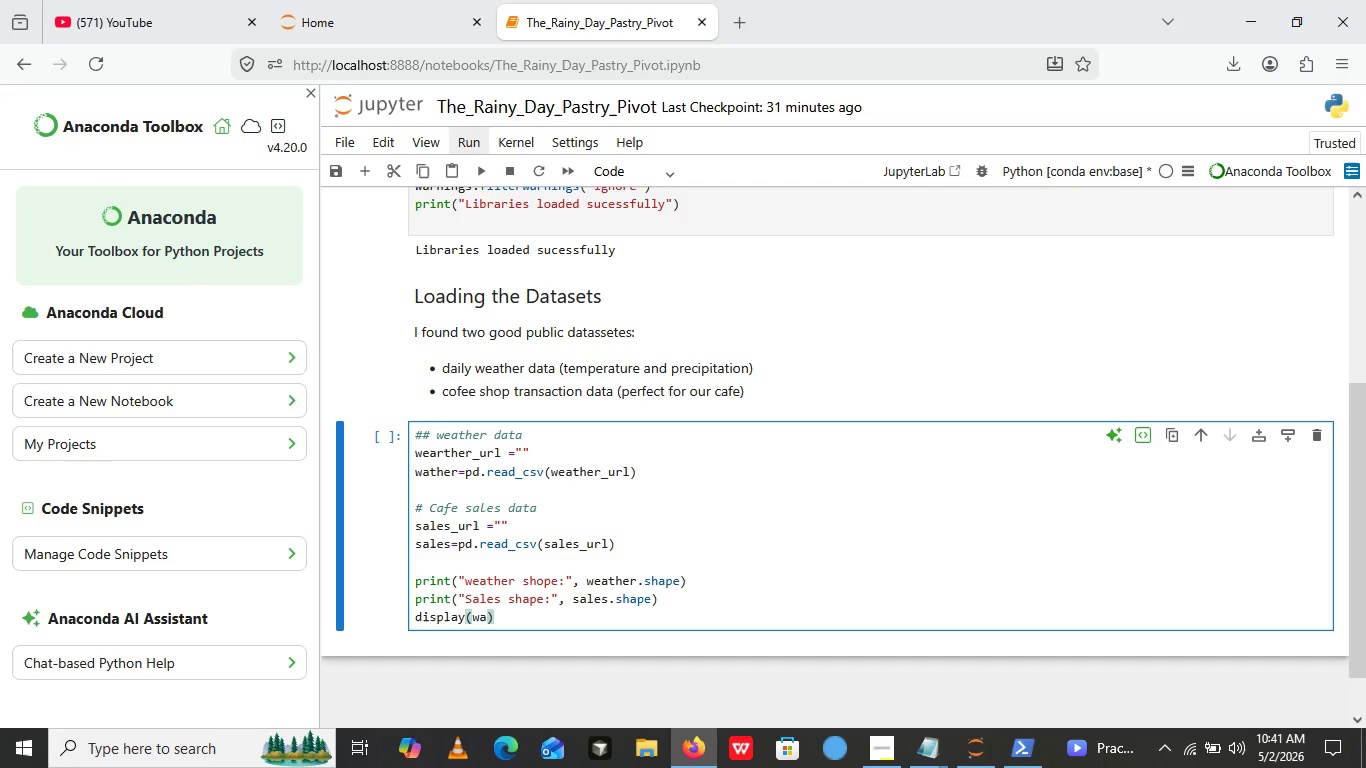 
type(thet)
key(Backspace)
type(e)
key(Backspace)
type(r)
 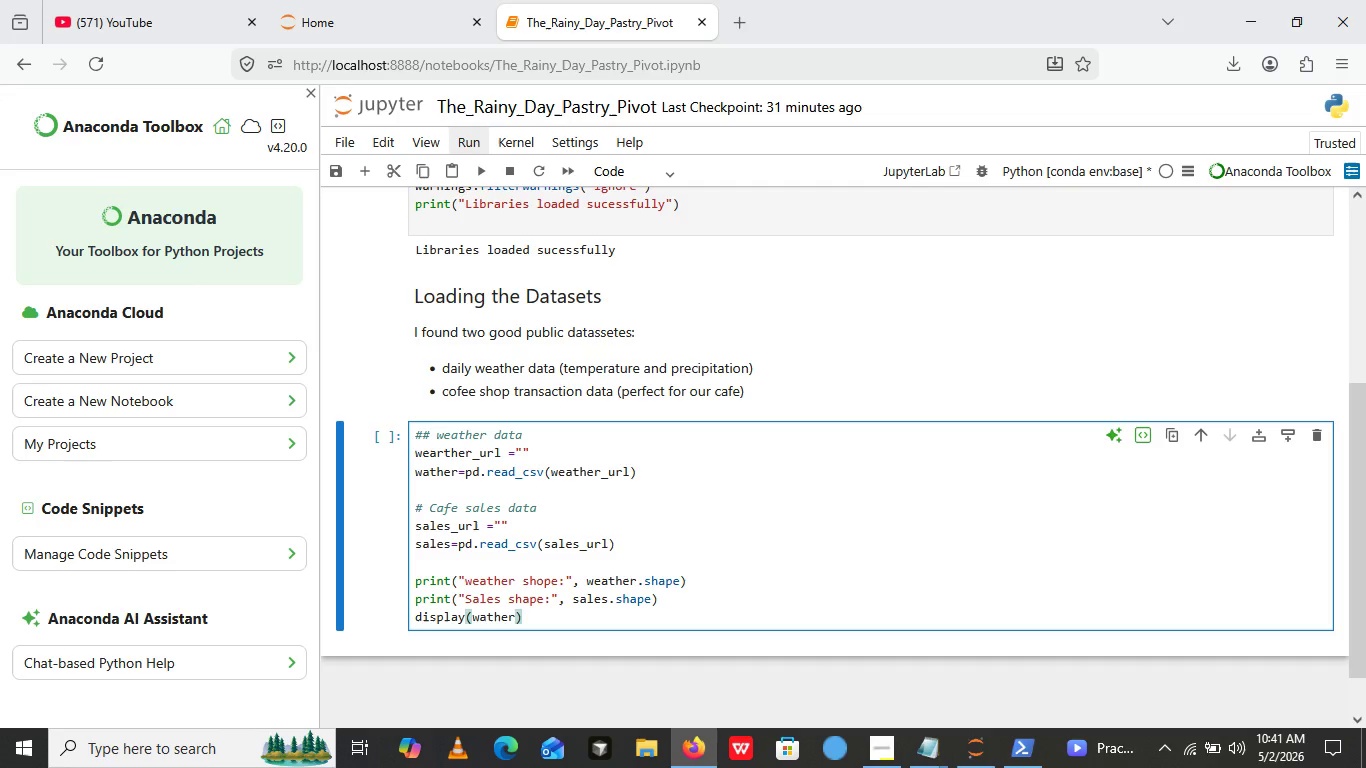 
wait(5.31)
 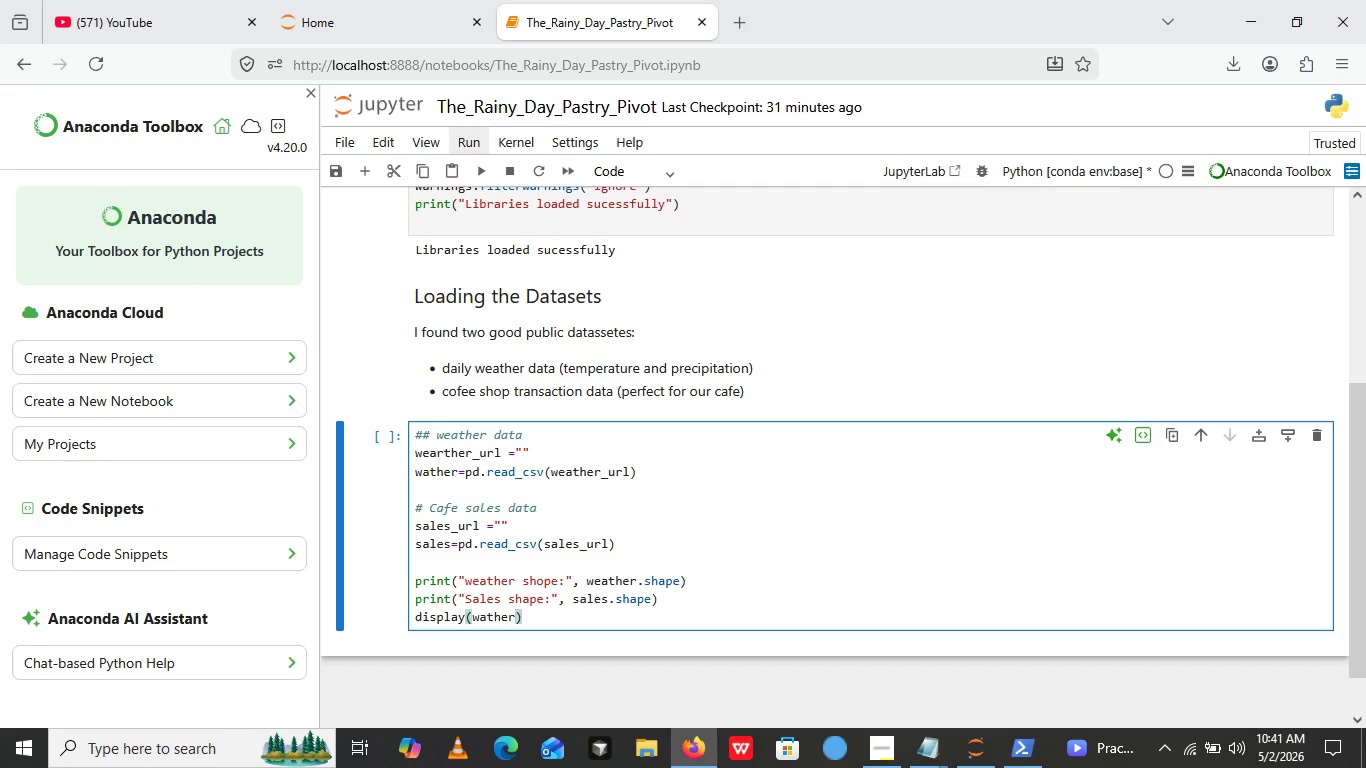 
type( shape)
key(Backspace)
key(Backspace)
key(Backspace)
key(Backspace)
key(Backspace)
key(Backspace)
key(Backspace)
key(Backspace)
key(Backspace)
key(Backspace)
key(Backspace)
key(Backspace)
key(Backspace)
key(Backspace)
key(Backspace)
type(())
 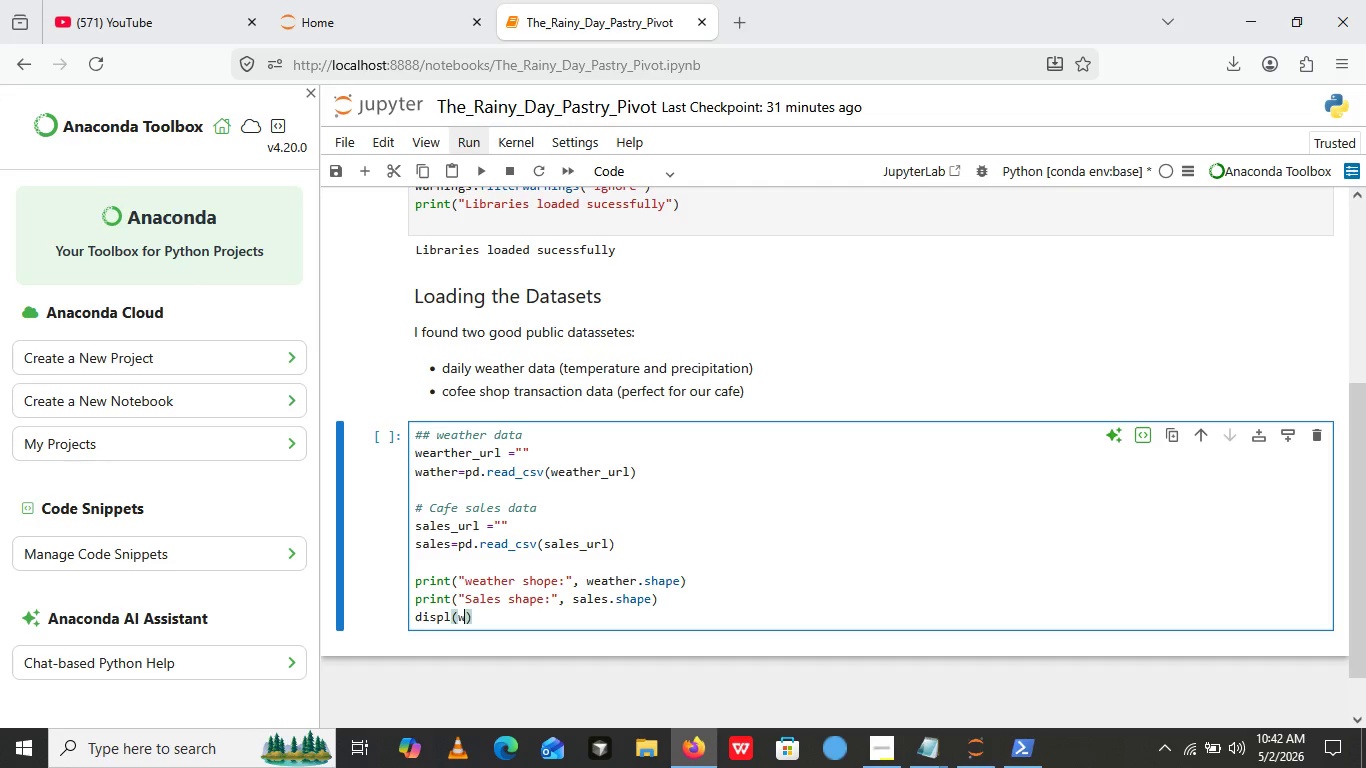 
 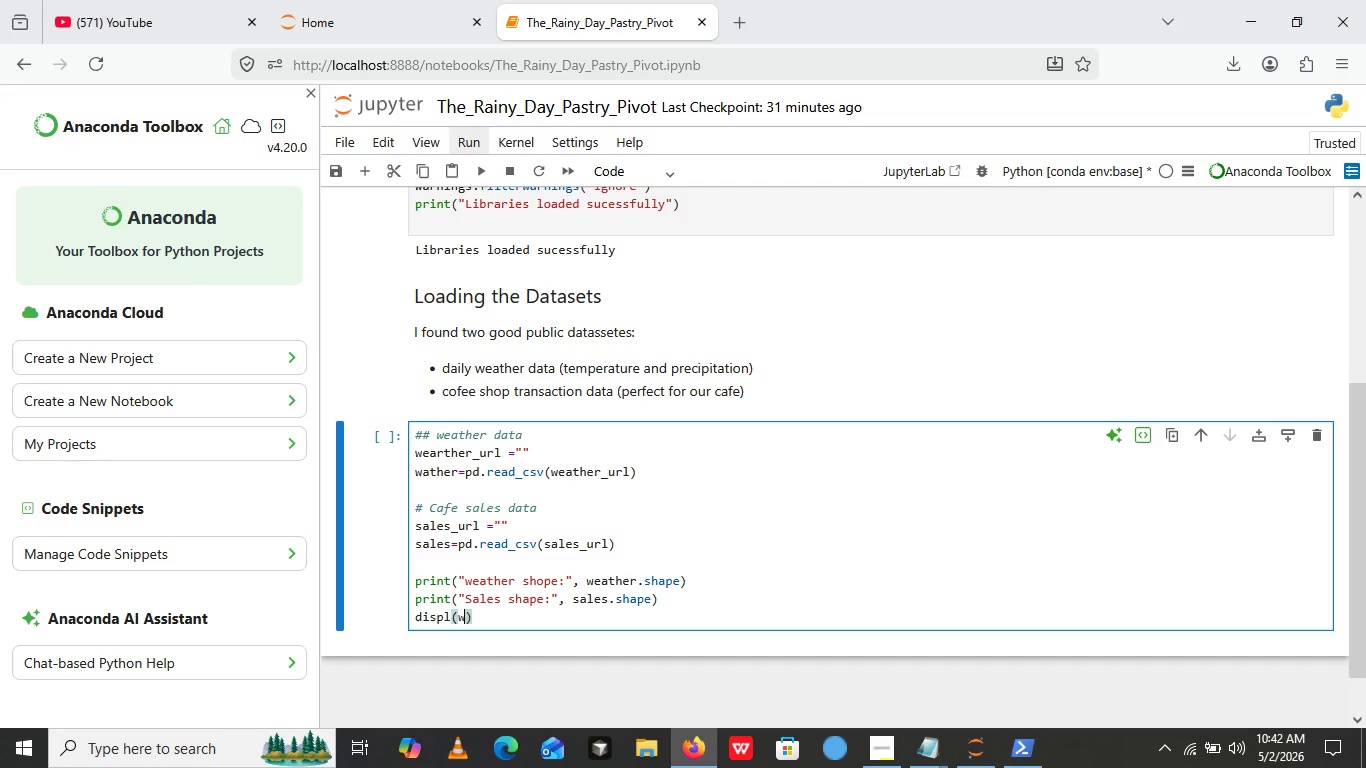 
key(ArrowLeft)
 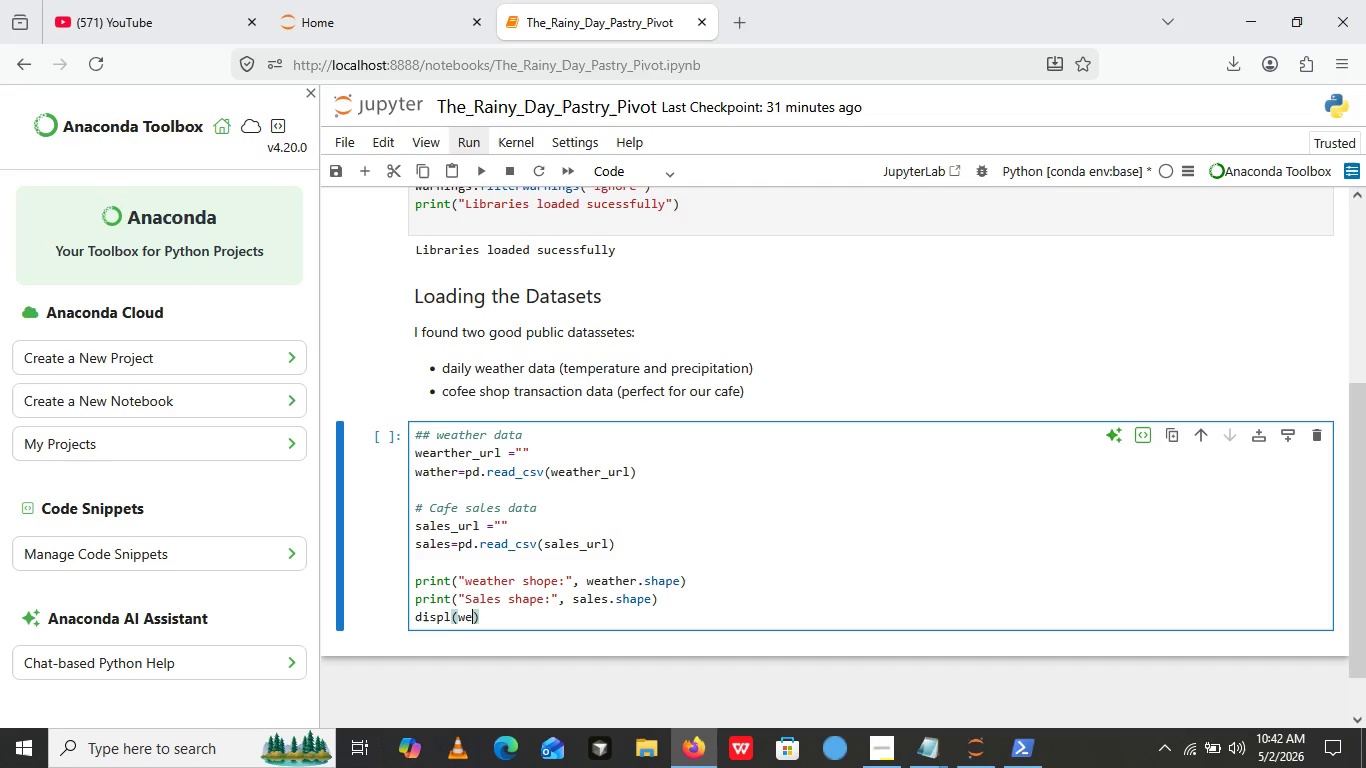 
type(weathre.hea)
 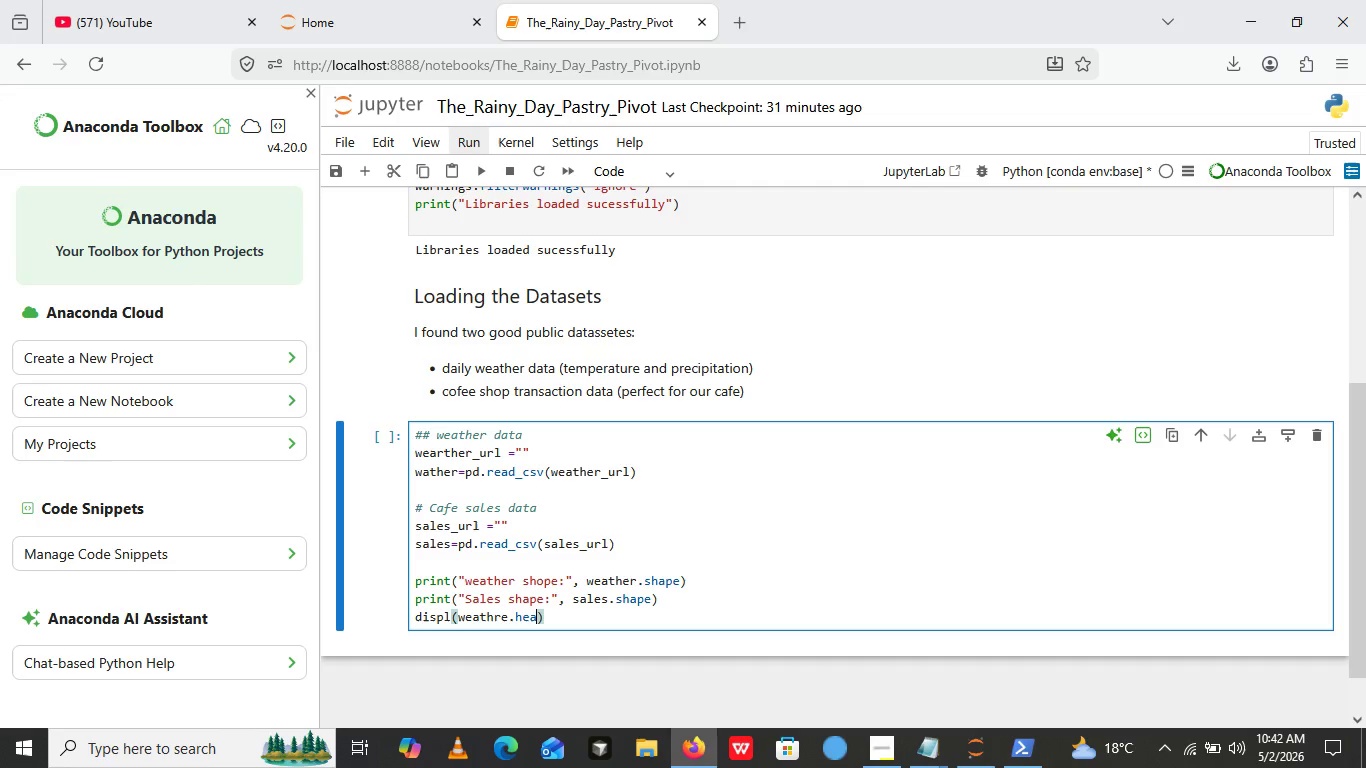 
wait(17.66)
 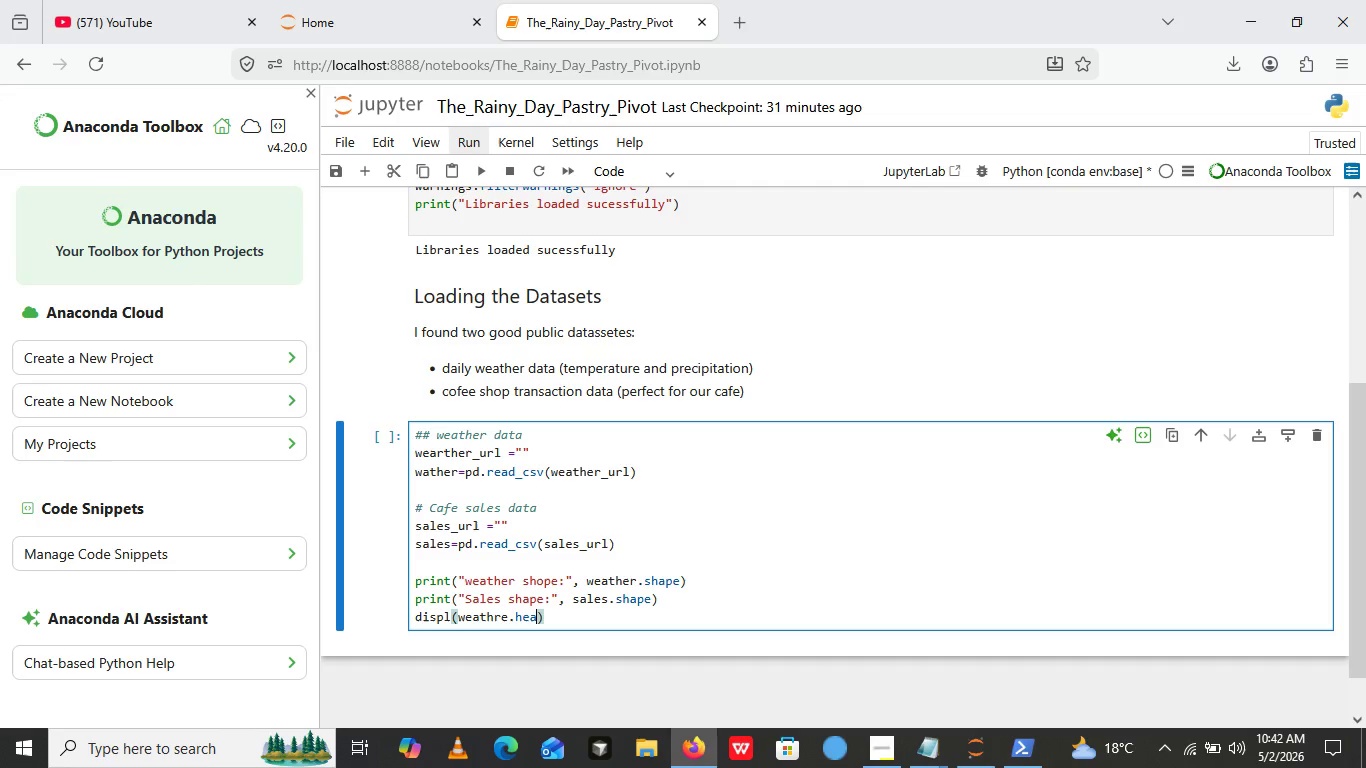 
type(d())
 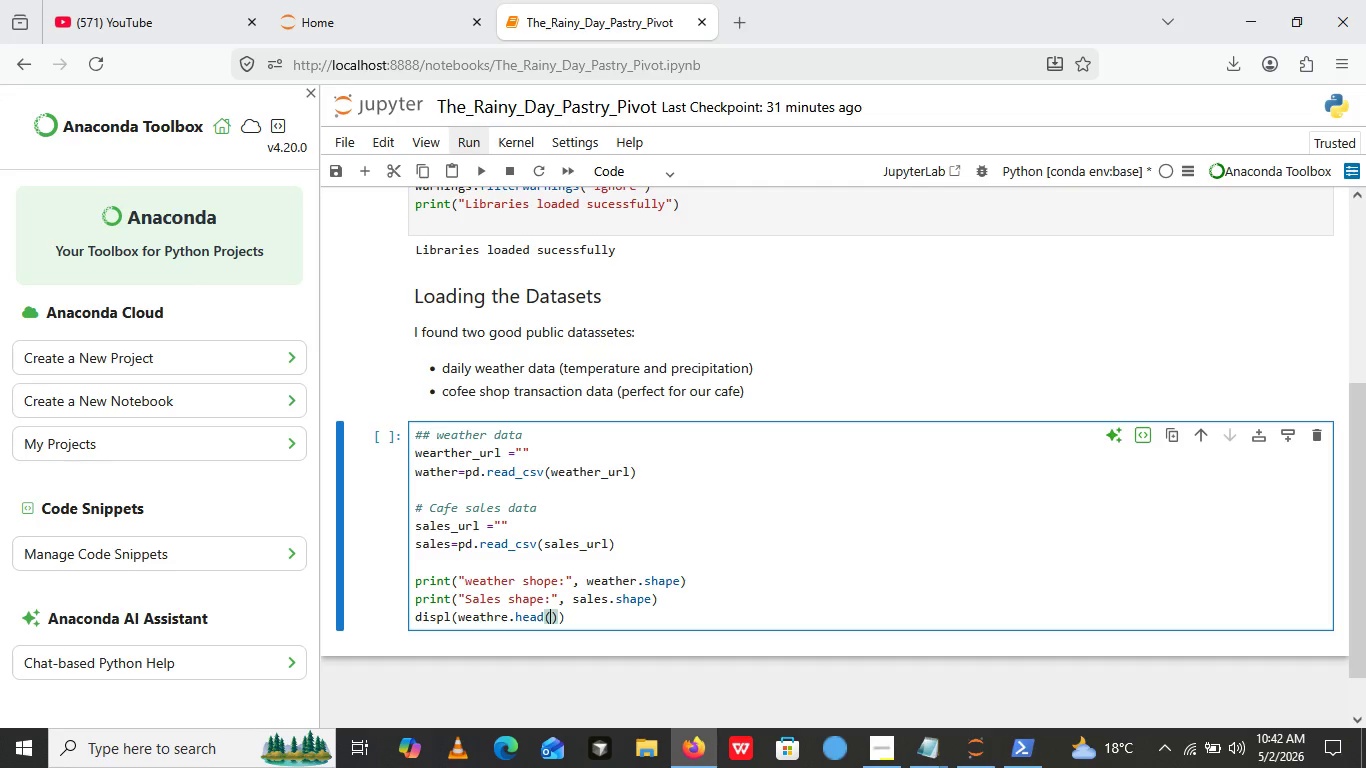 
key(ArrowLeft)
 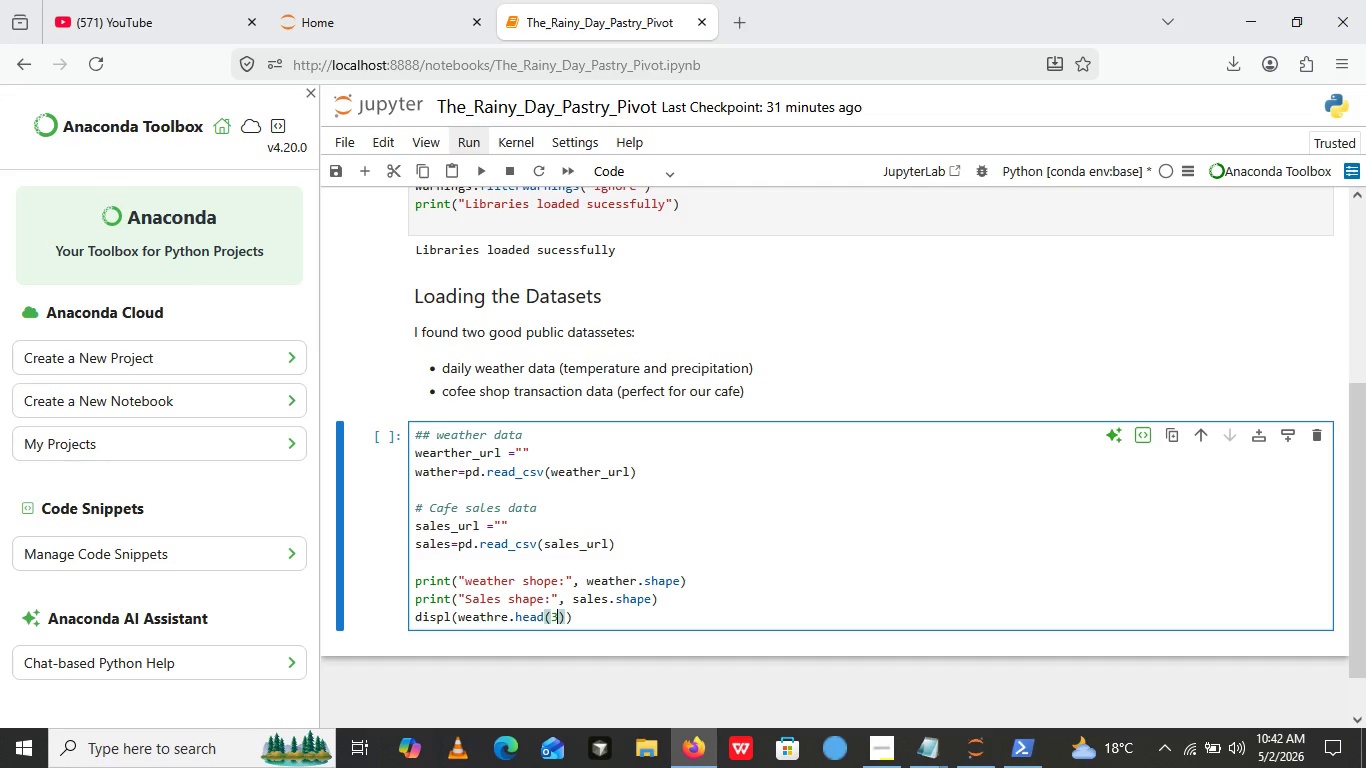 
key(3)
 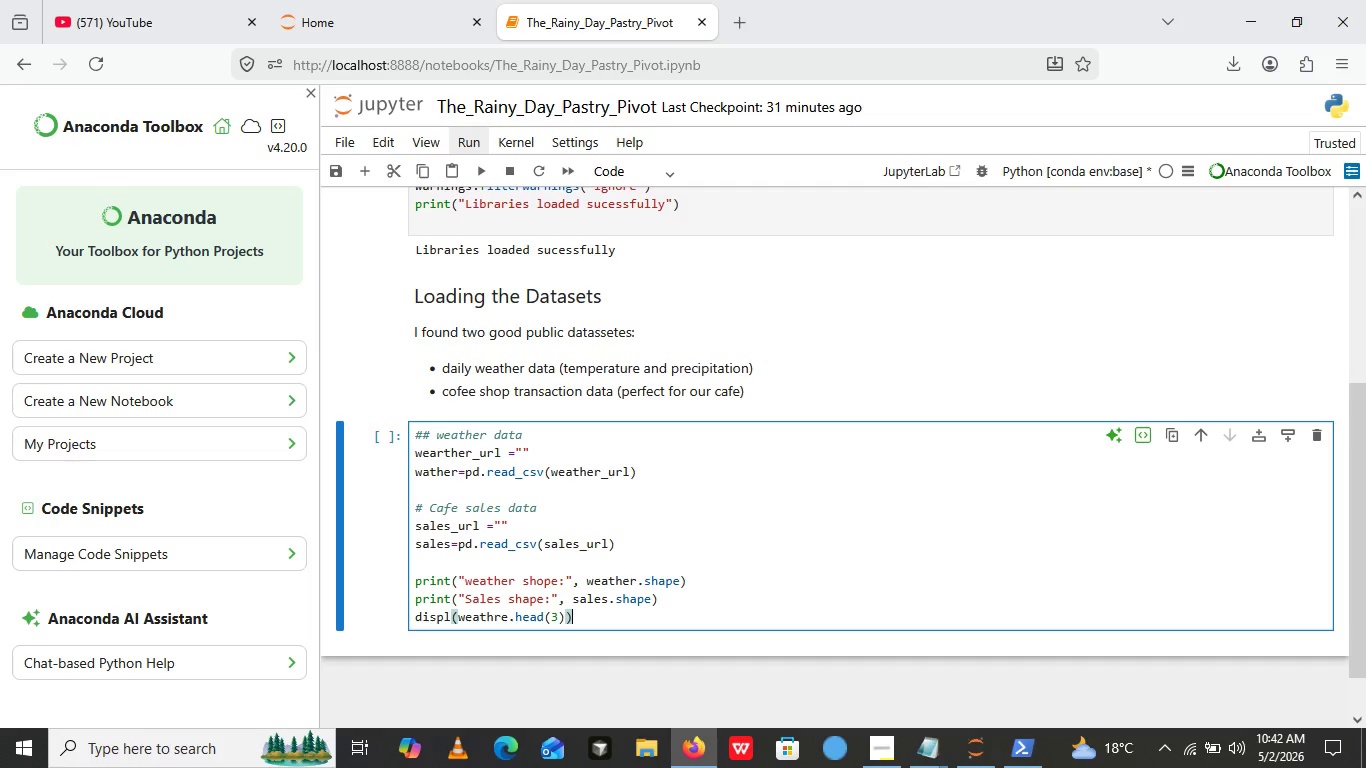 
key(ArrowRight)
 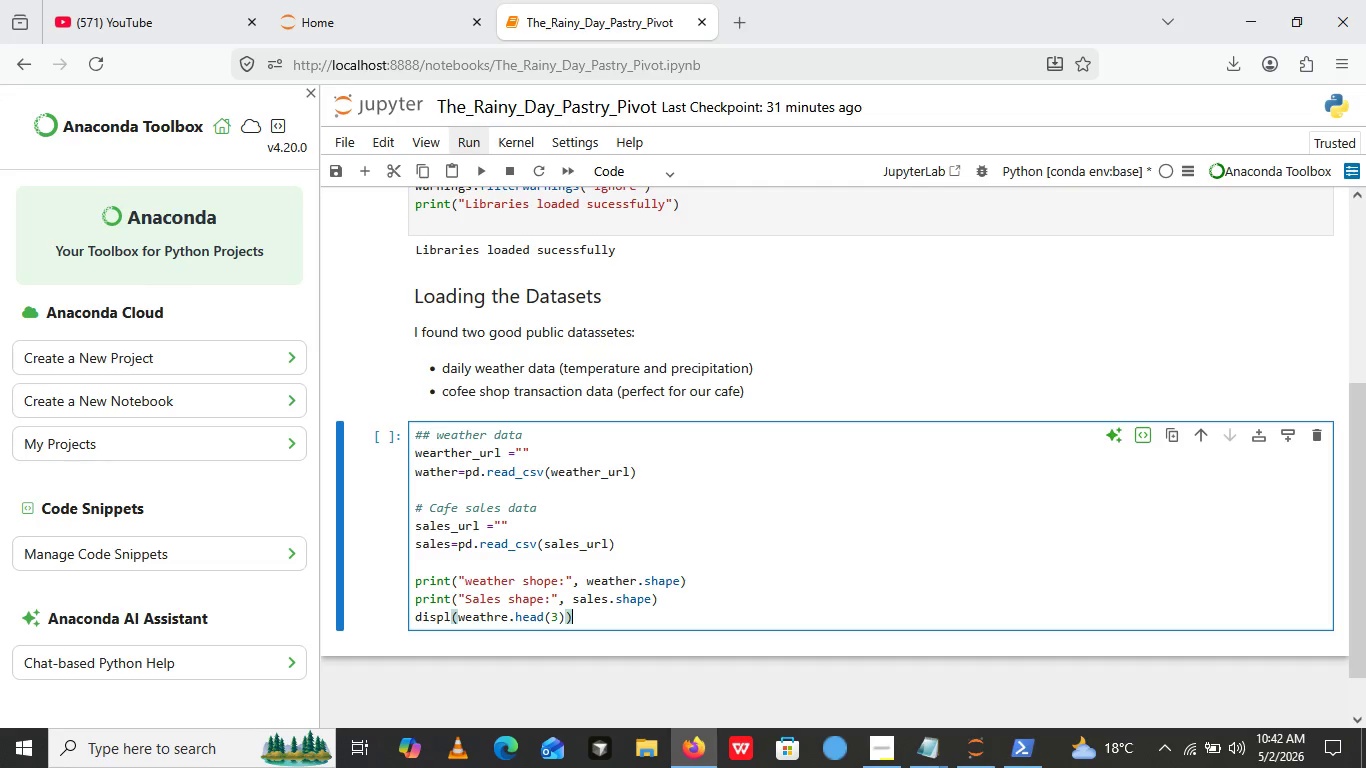 
key(ArrowRight)
 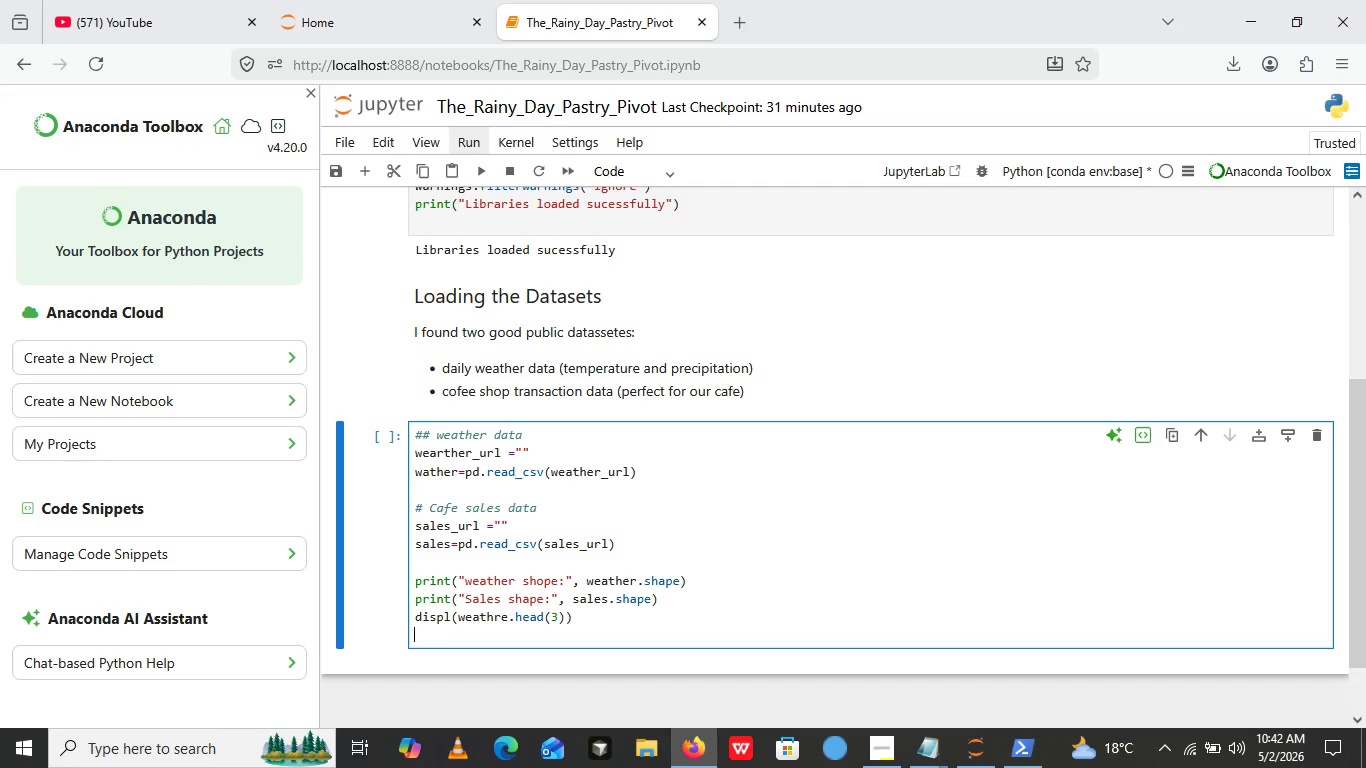 
key(Enter)
 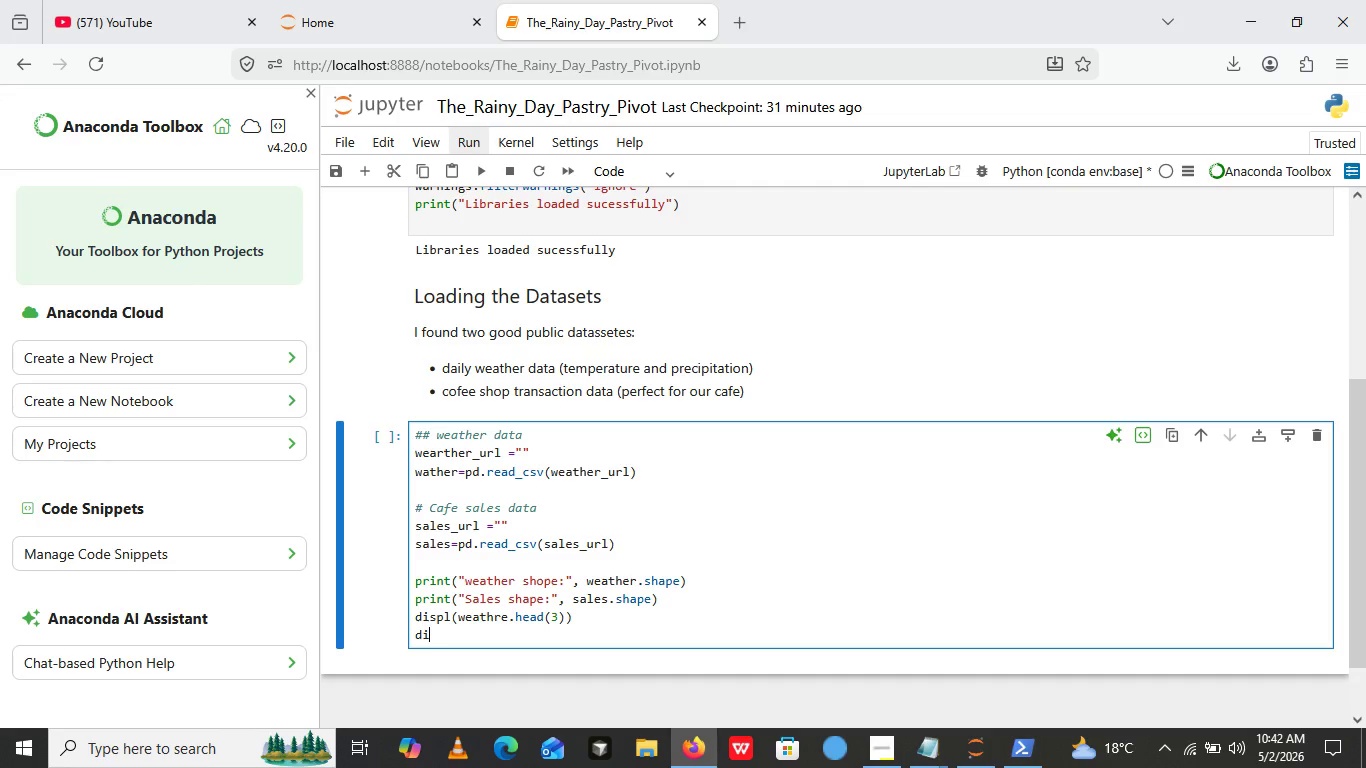 
type(display())
 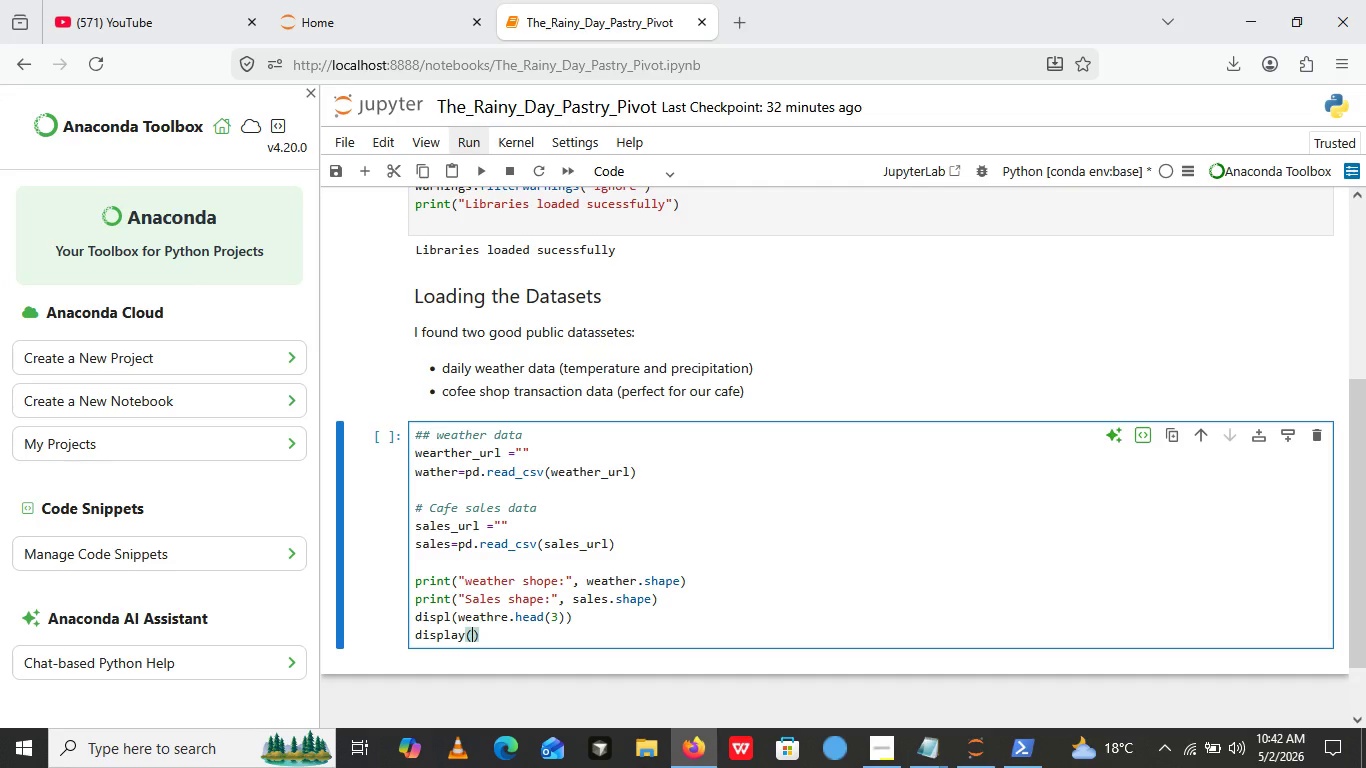 
key(ArrowLeft)
 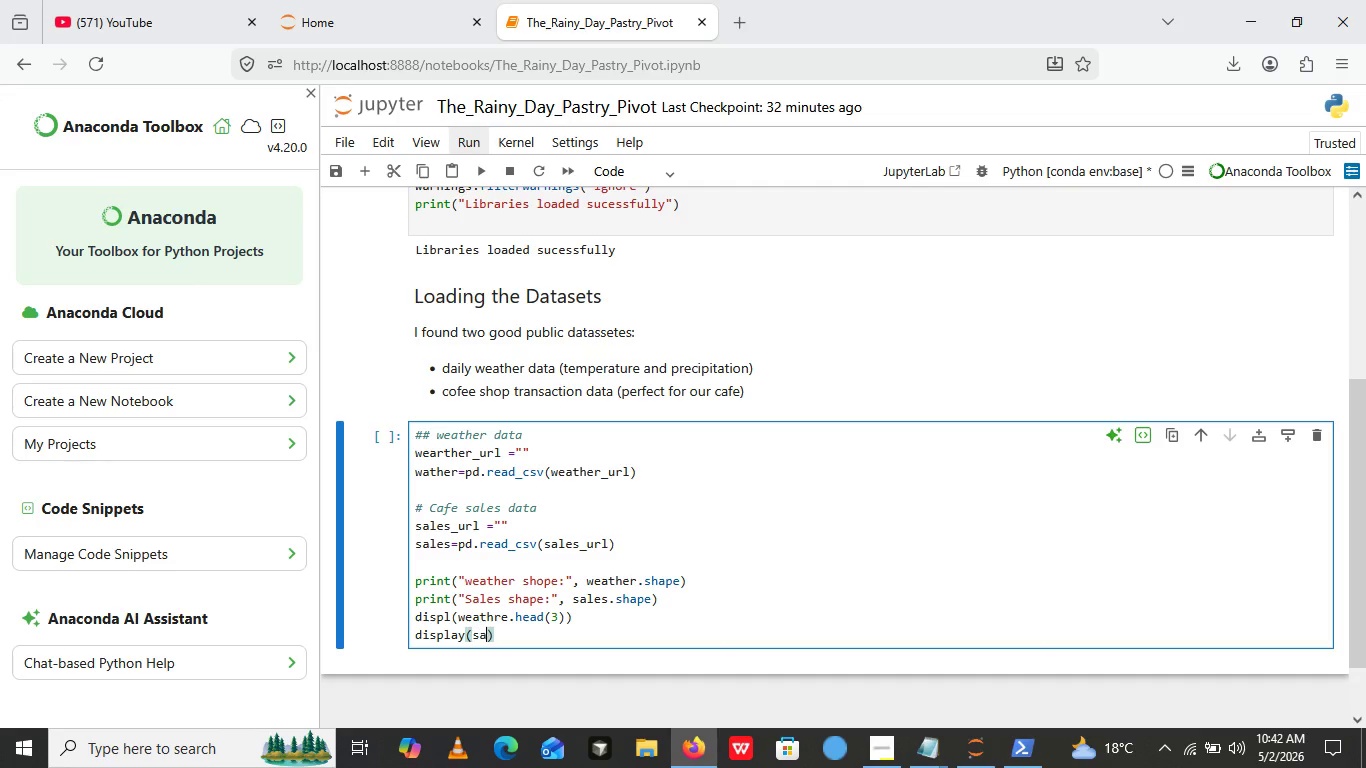 
type(sales())
 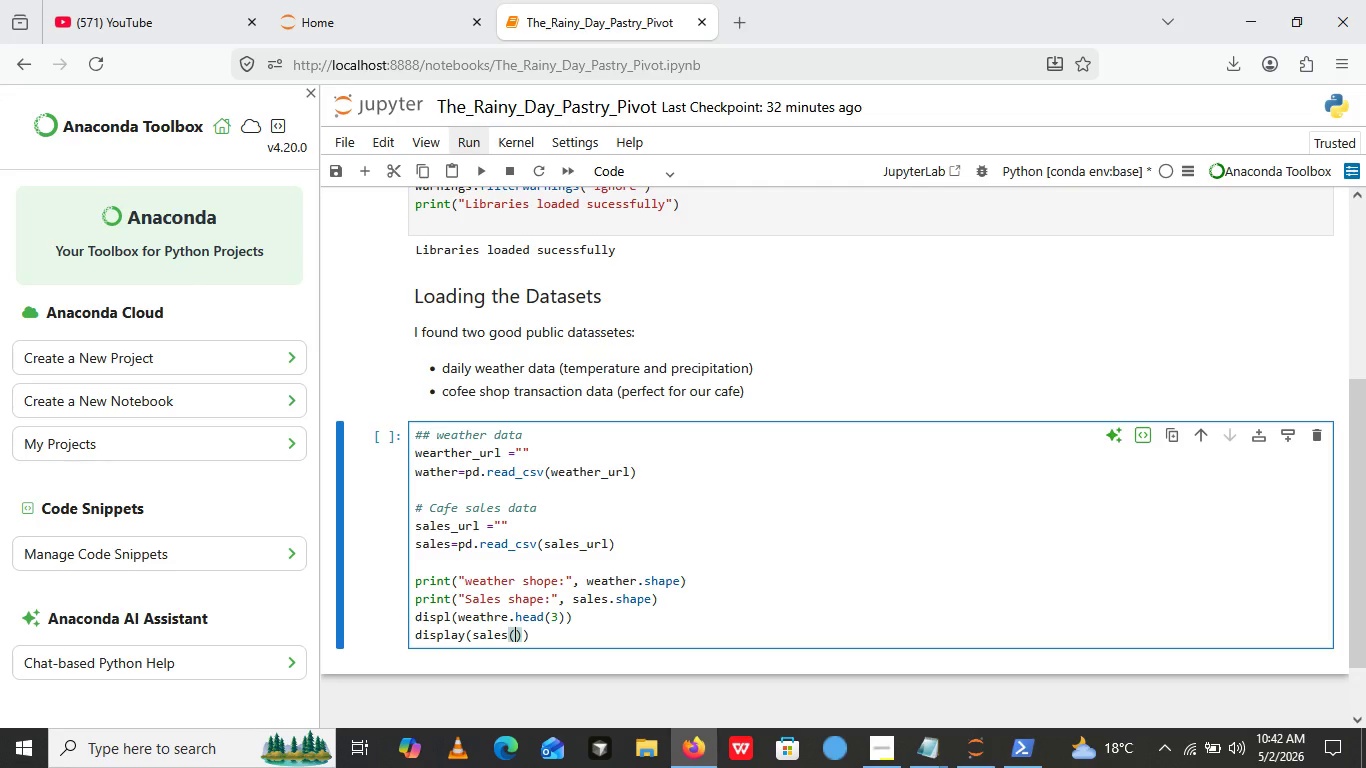 
key(ArrowLeft)
 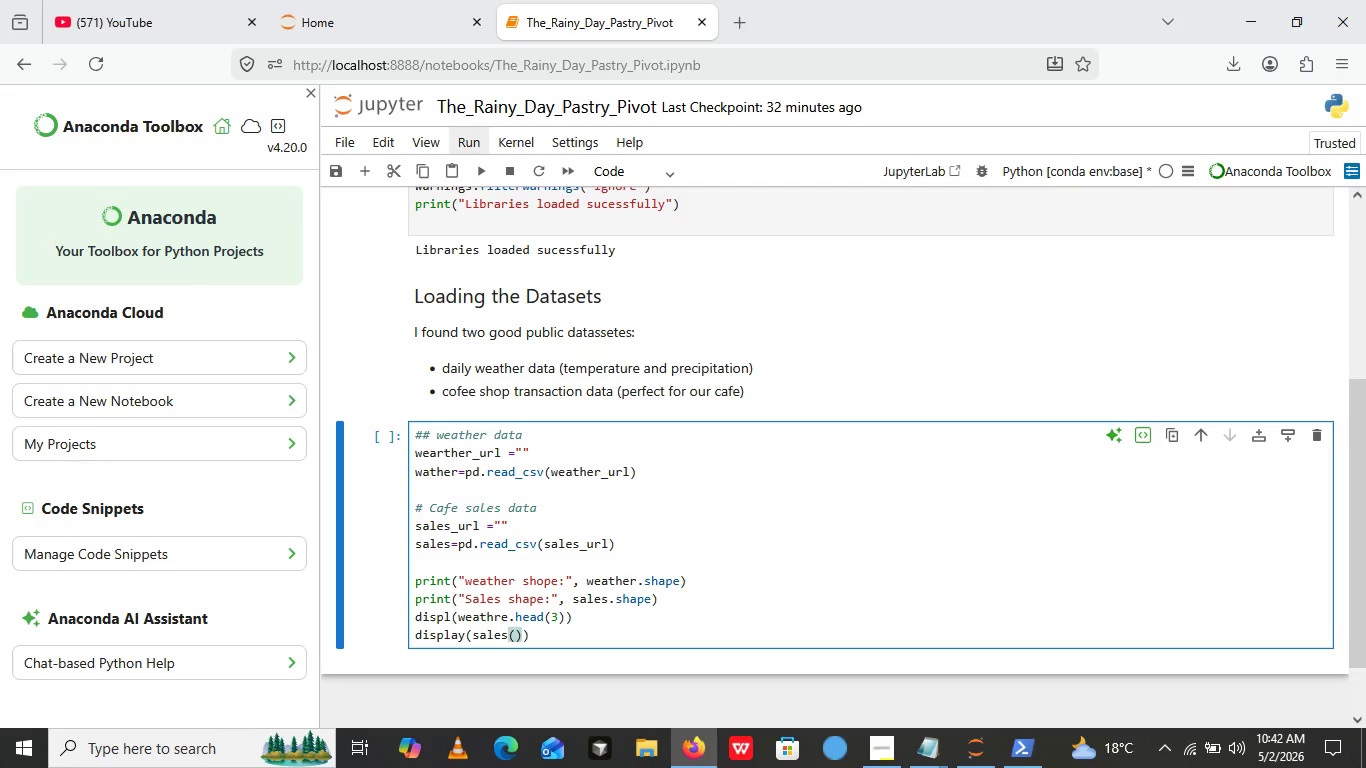 
wait(8.78)
 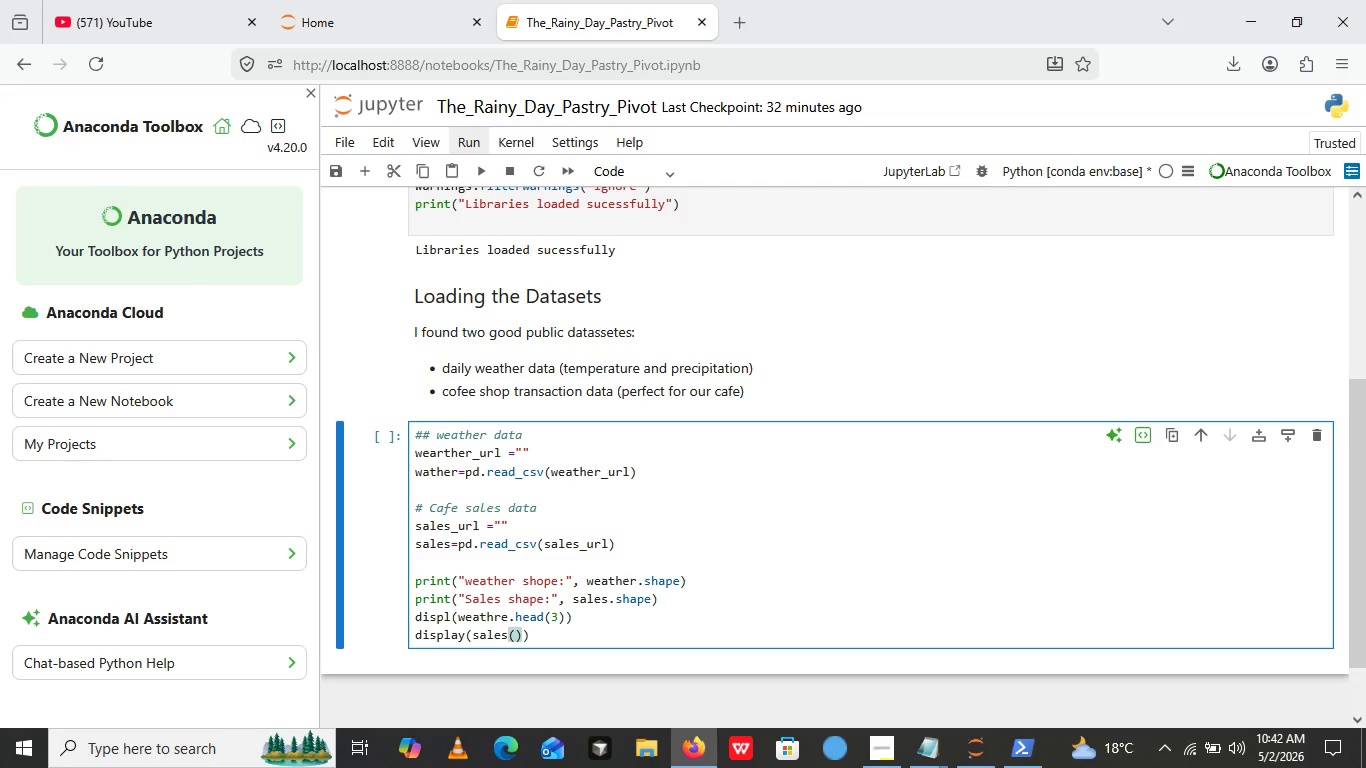 
key(Backspace)
type(.head())
 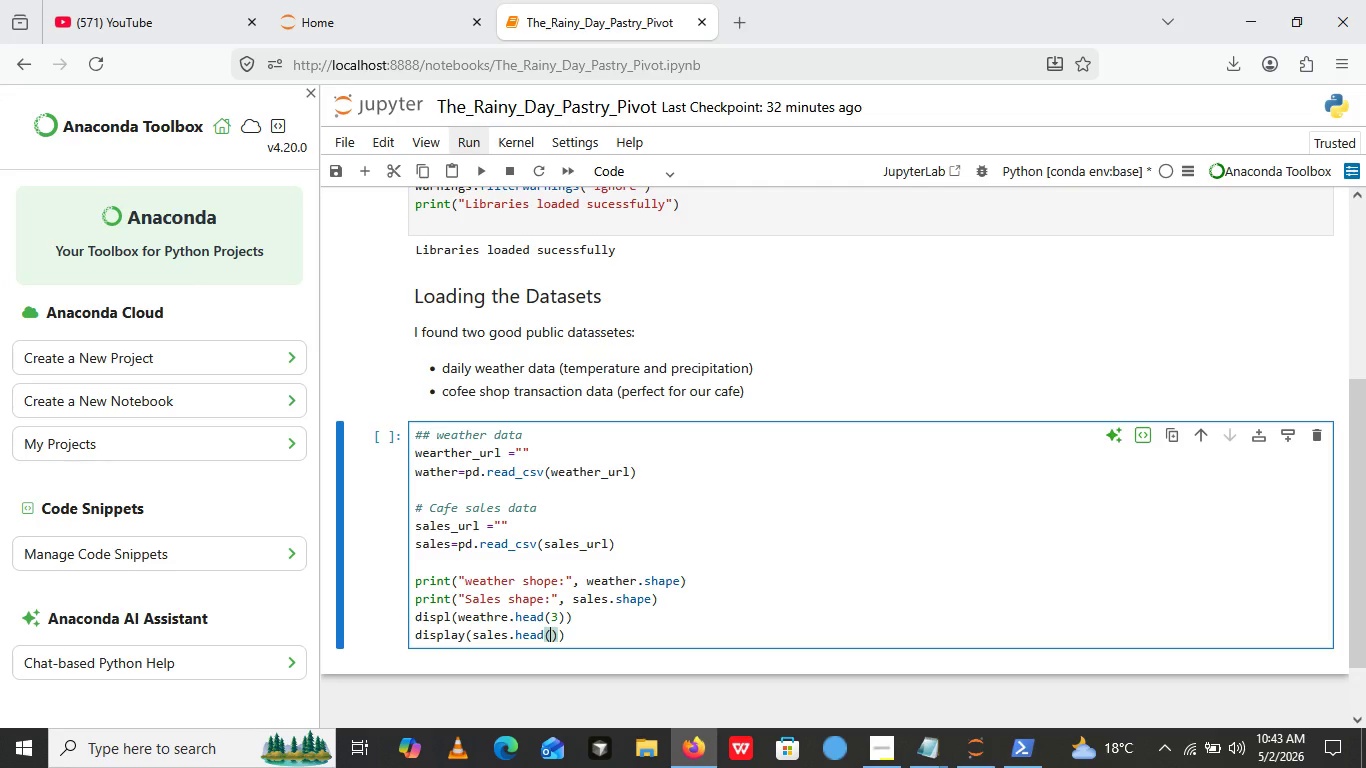 
key(ArrowLeft)
 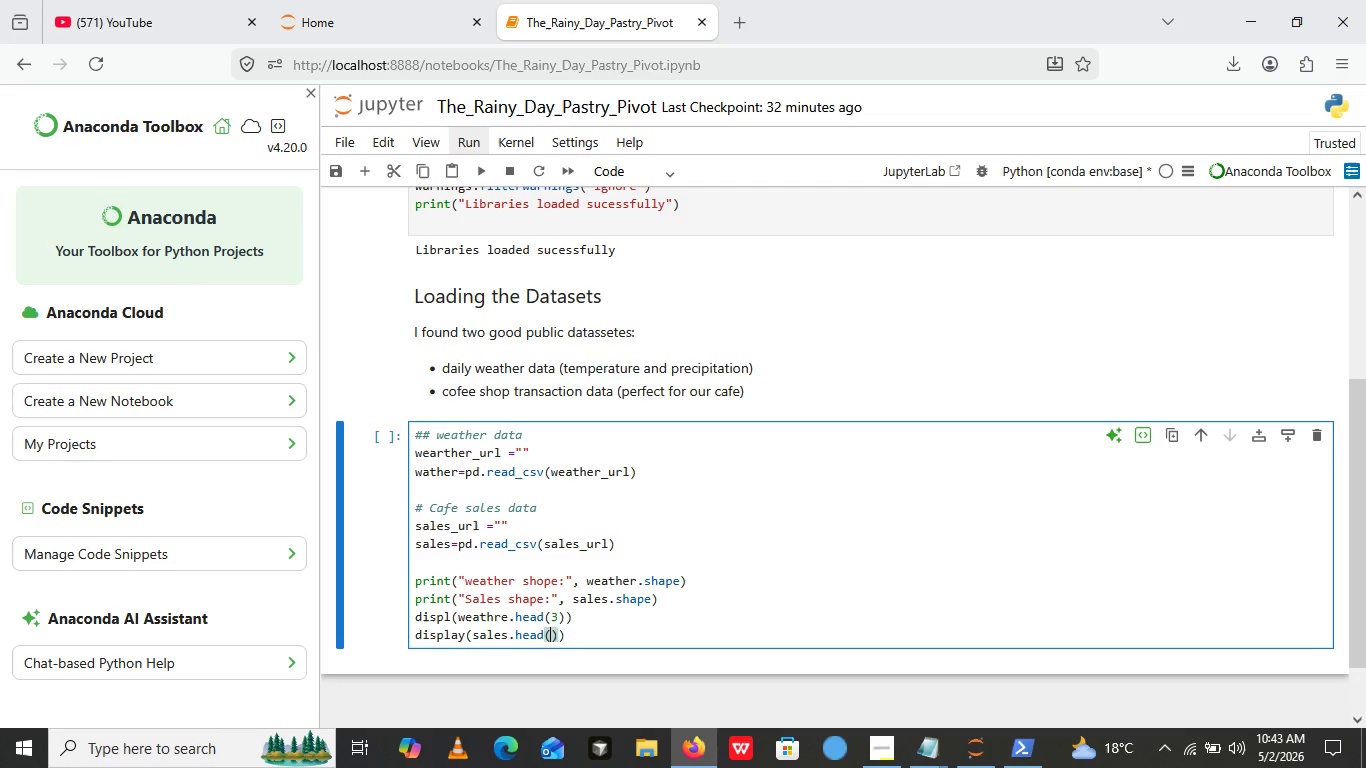 
key(3)
 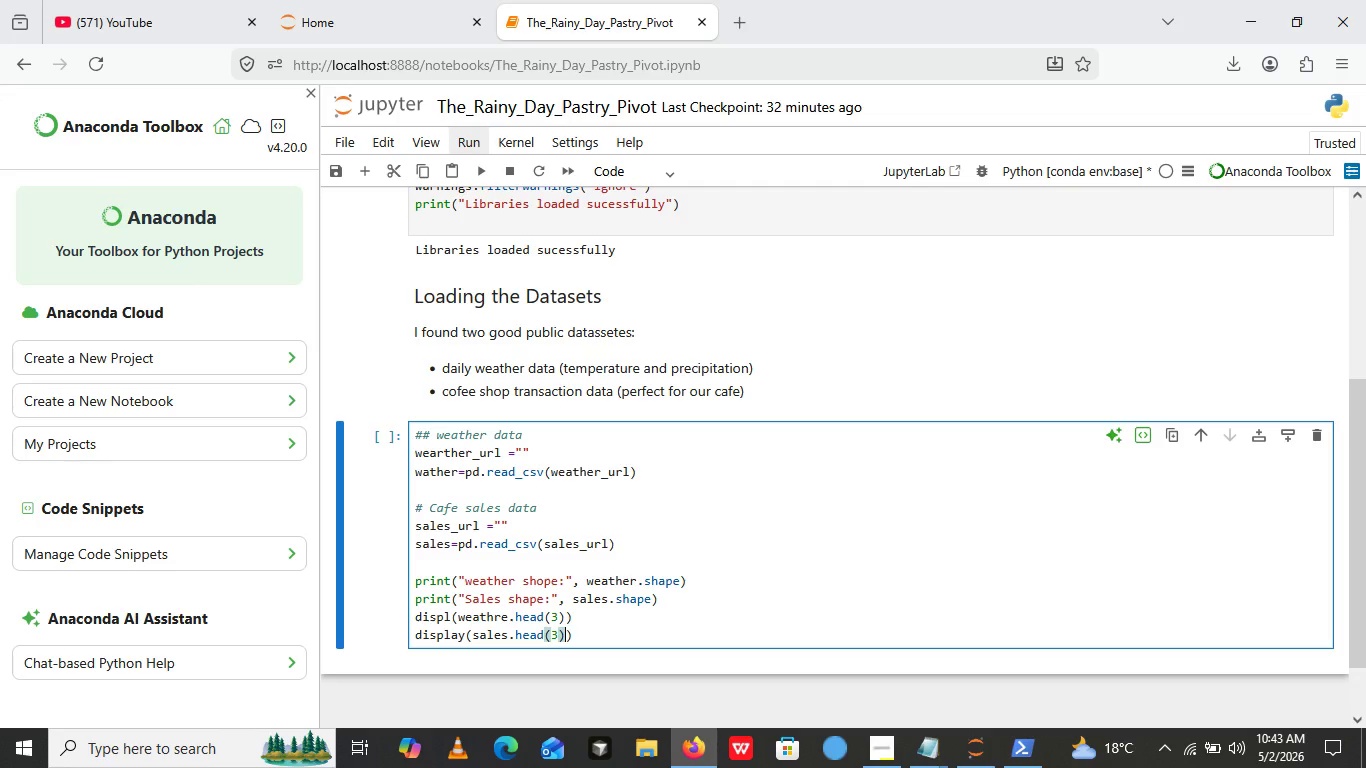 
key(ArrowRight)
 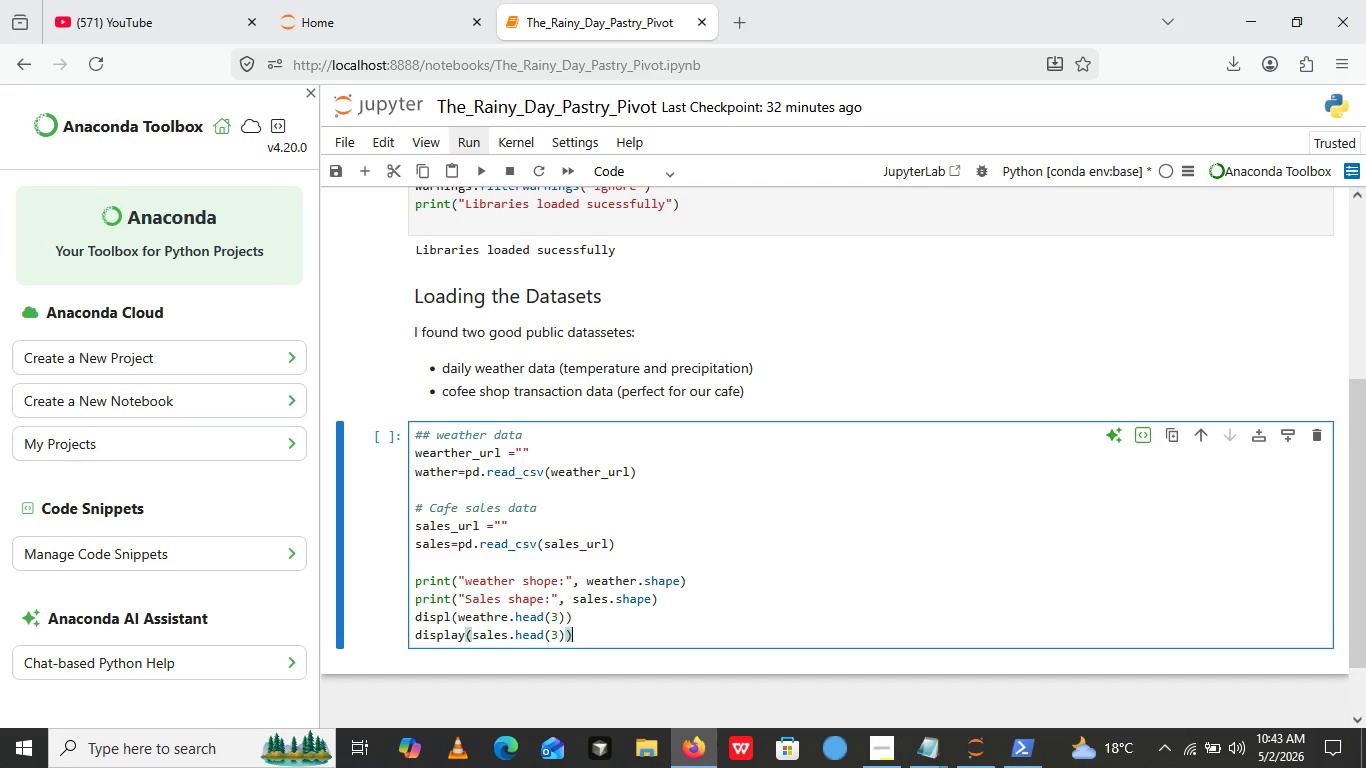 
key(ArrowRight)
 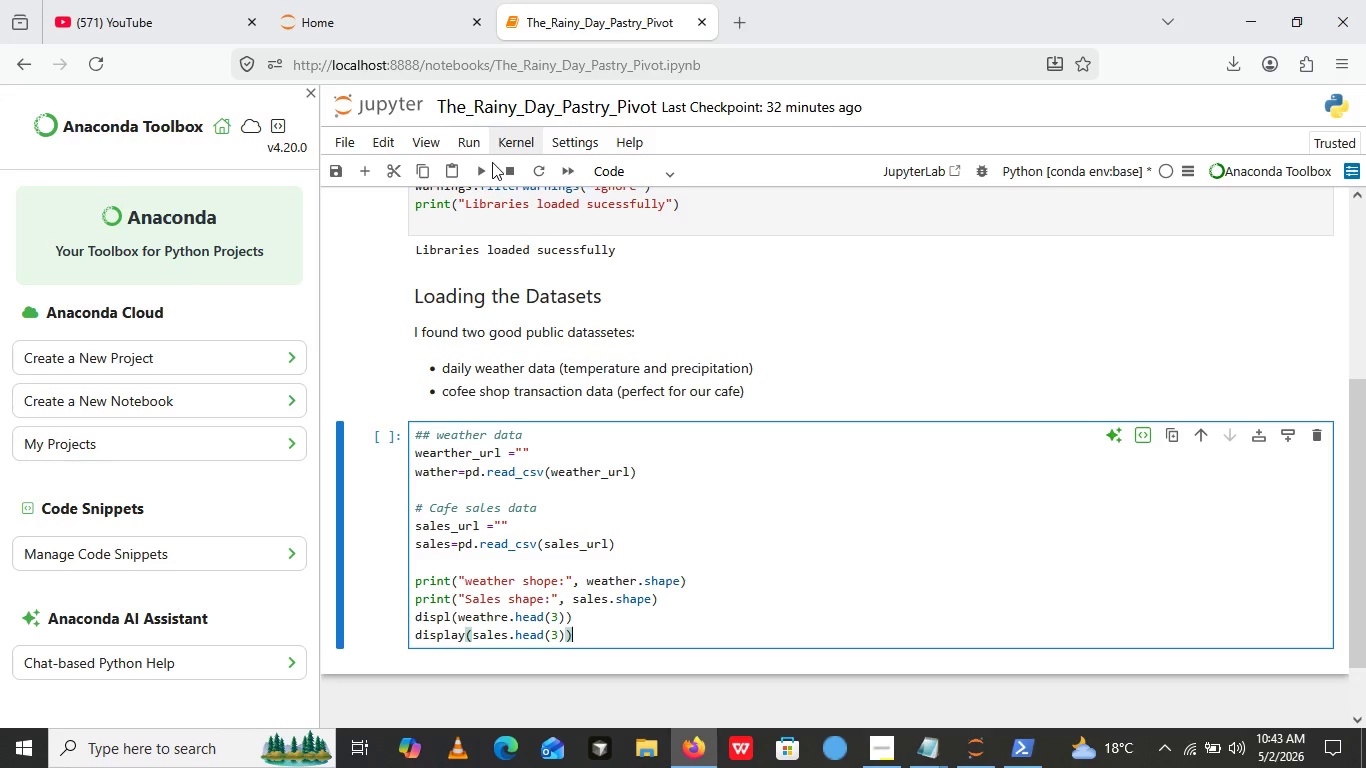 
left_click([474, 167])
 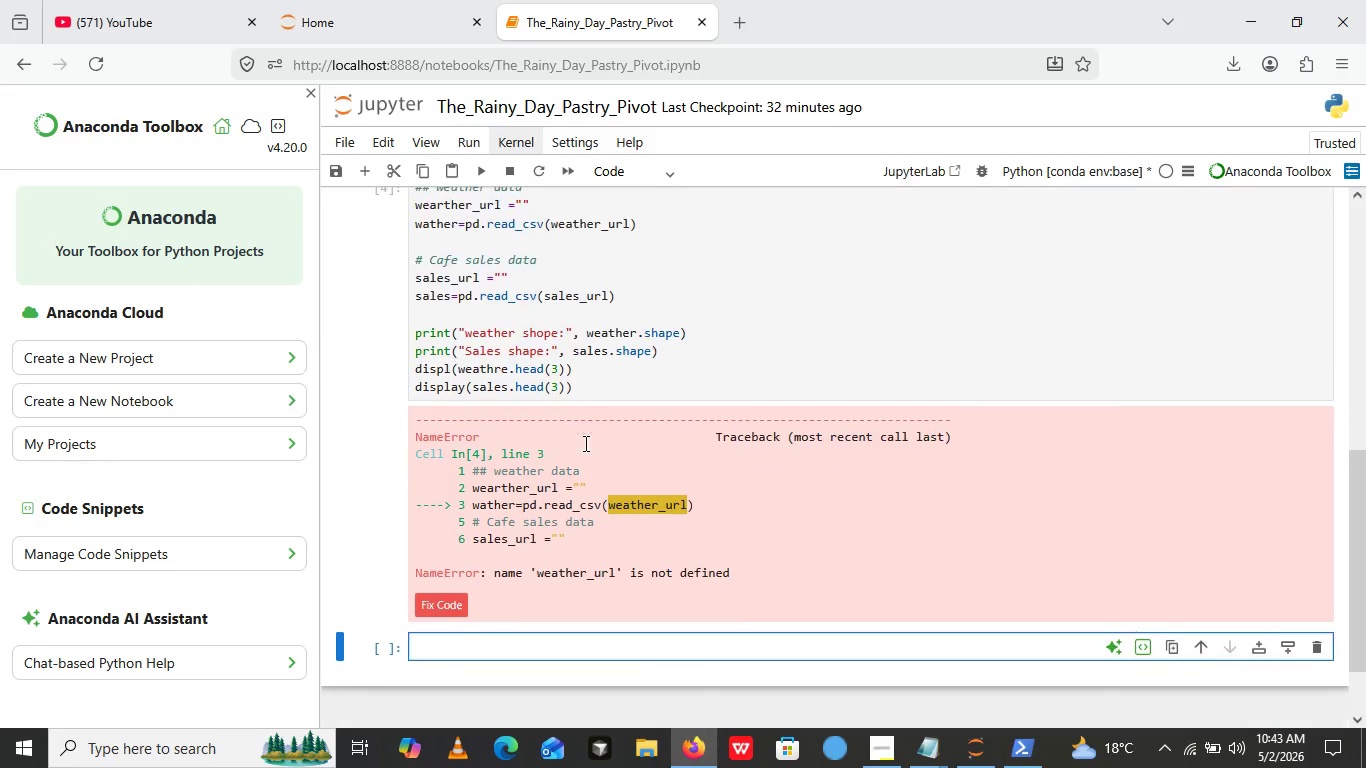 
scroll: coordinate [581, 438], scroll_direction: down, amount: 1.0
 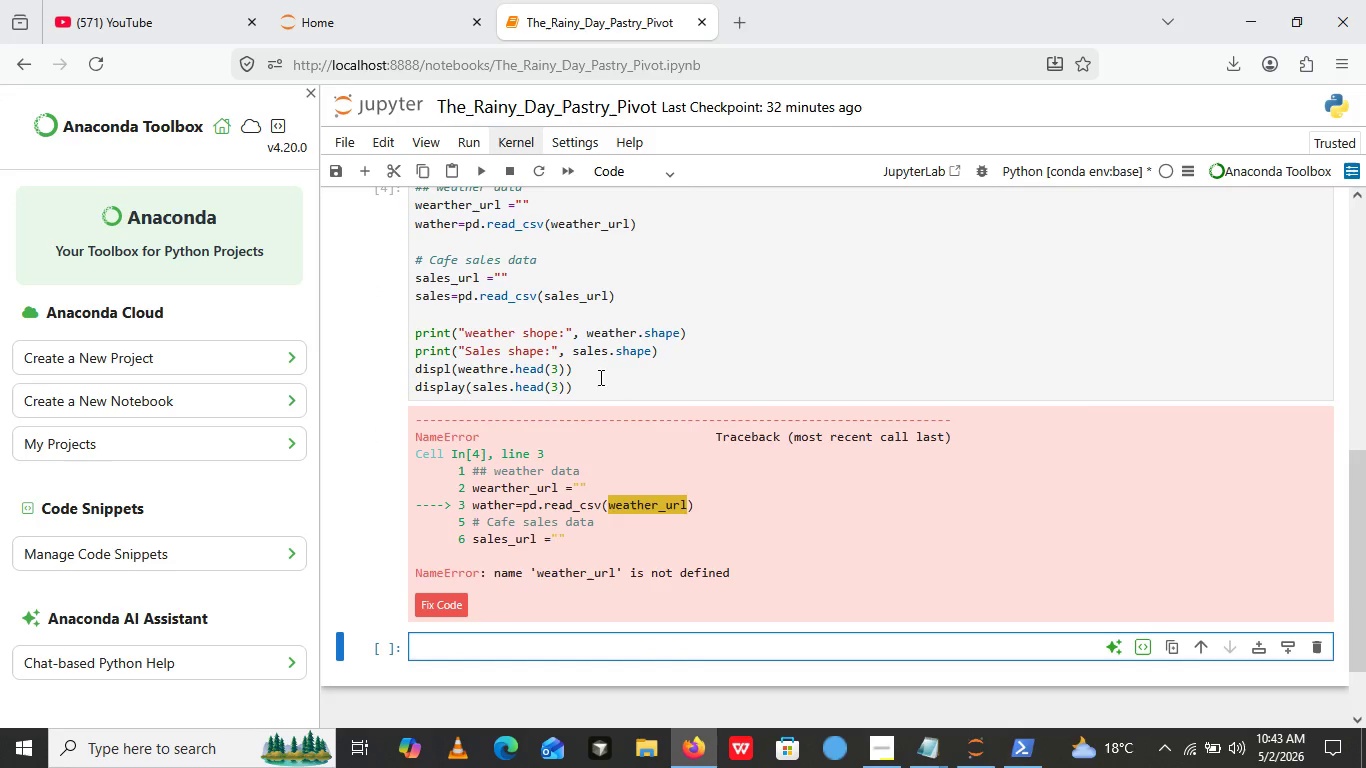 
left_click([603, 378])
 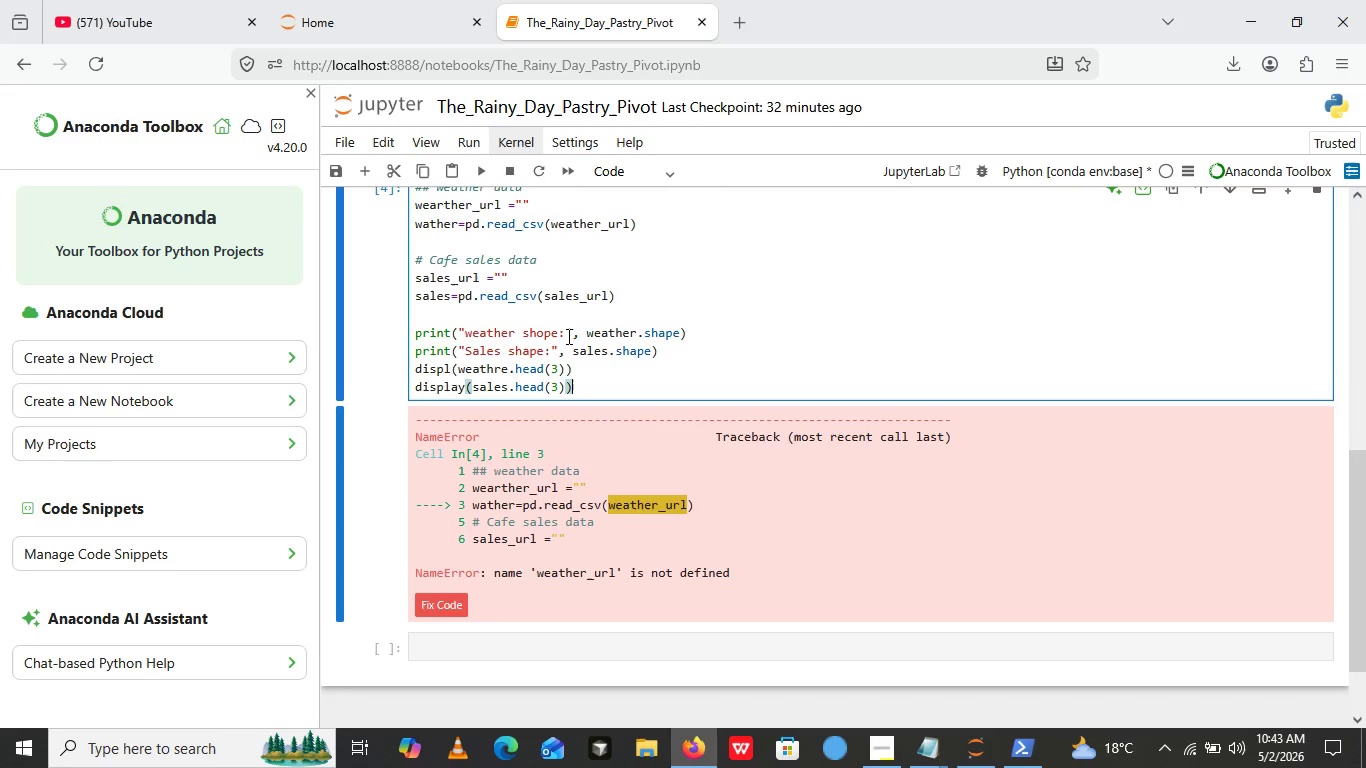 
wait(11.67)
 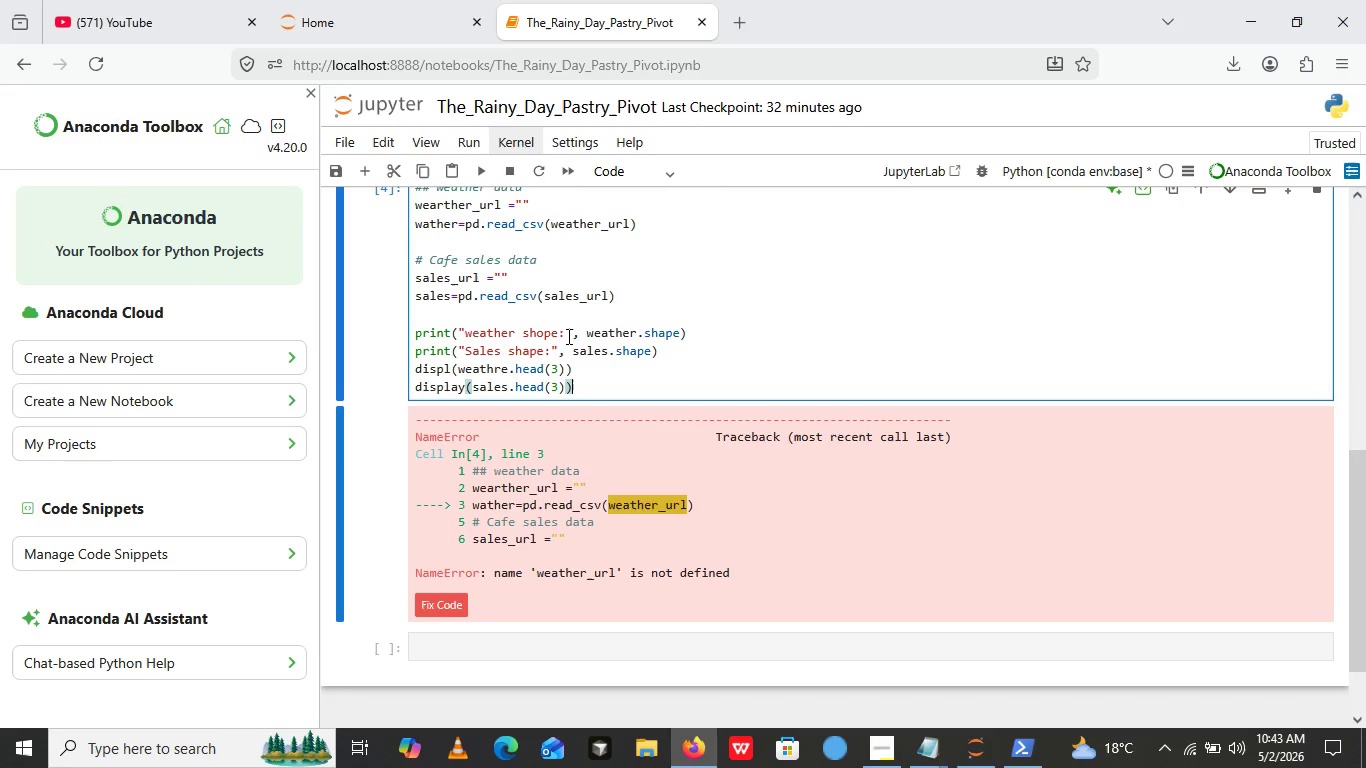 
scroll: coordinate [470, 400], scroll_direction: up, amount: 1.0
 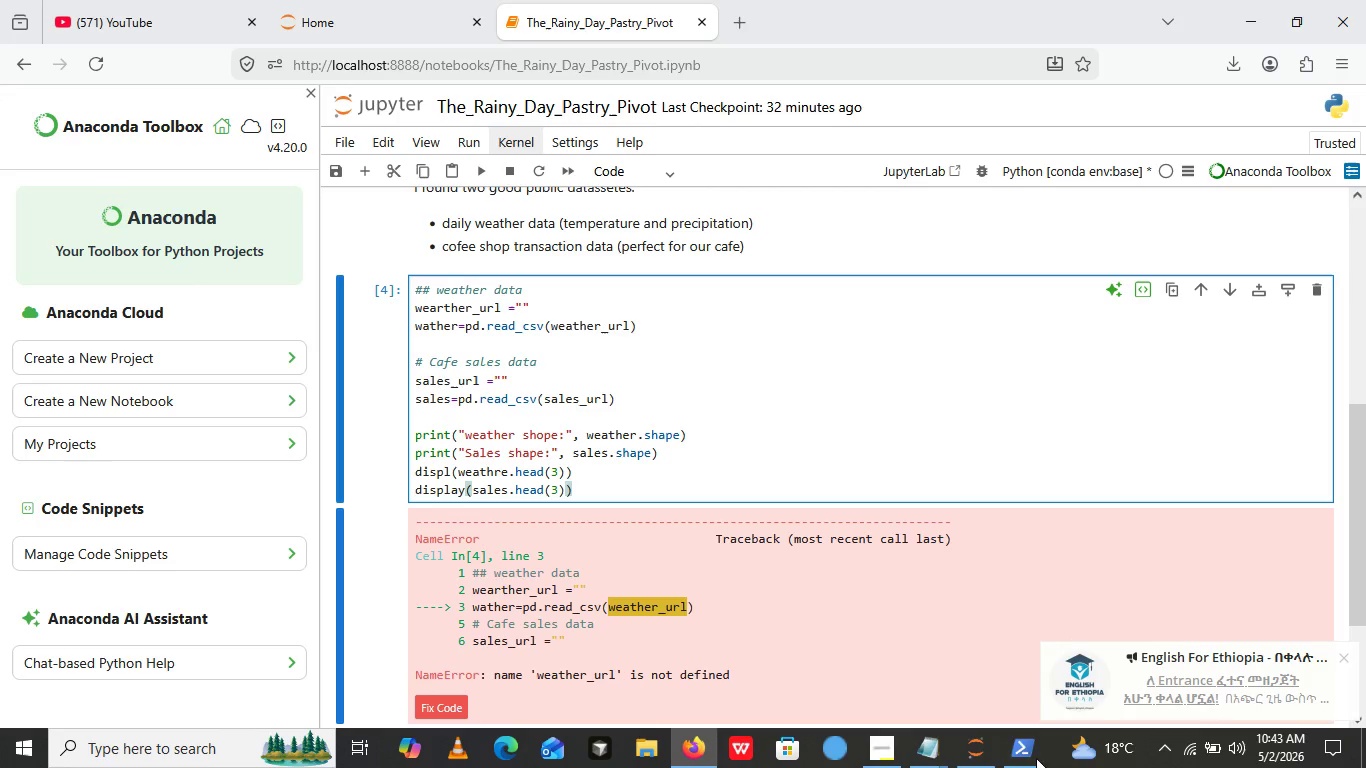 
wait(6.76)
 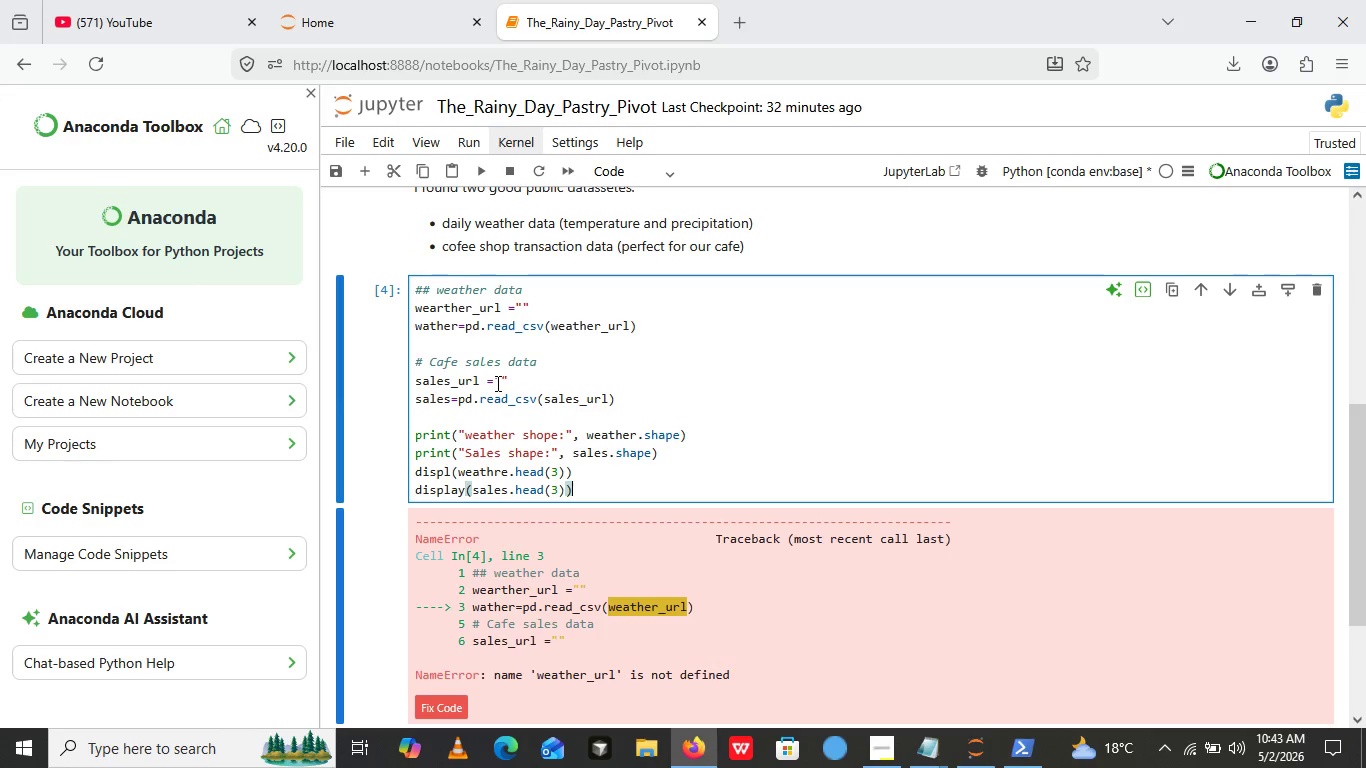 
left_click([920, 760])
 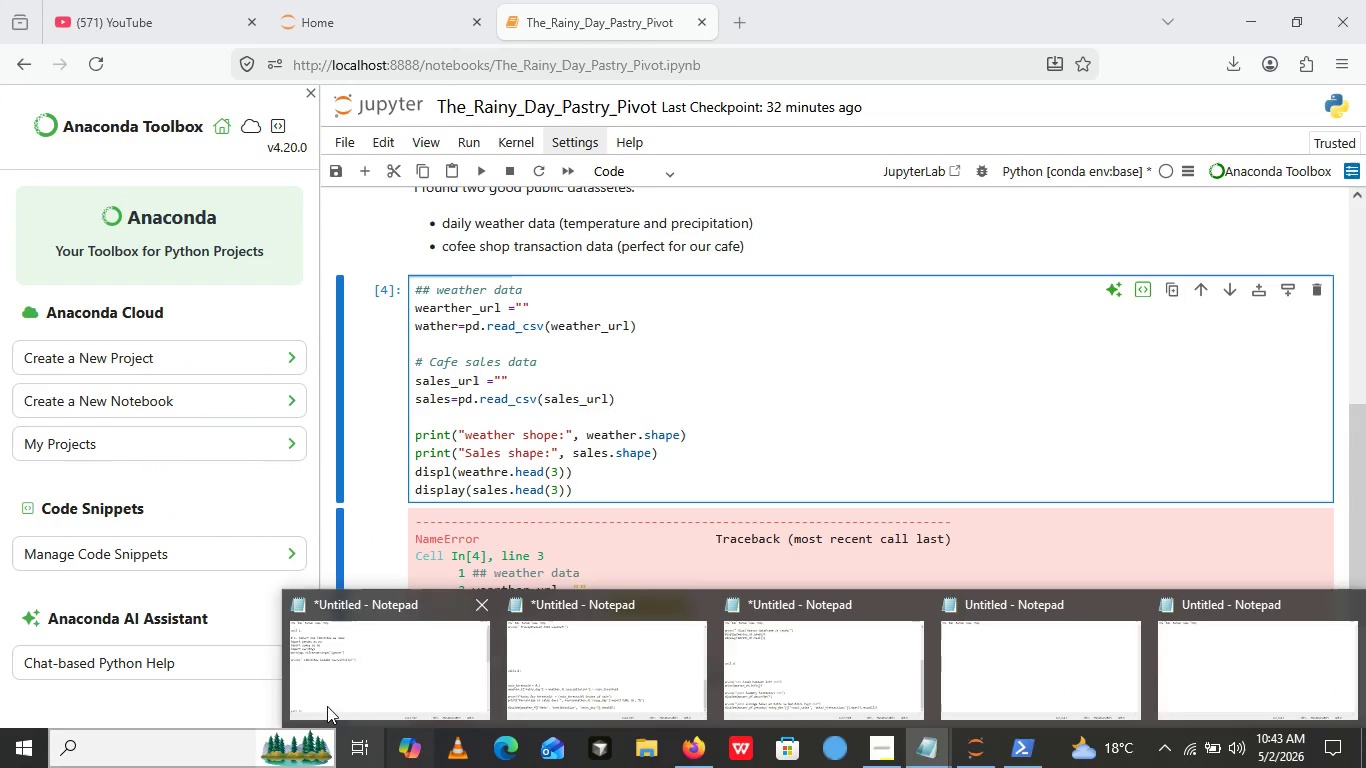 
left_click([349, 673])
 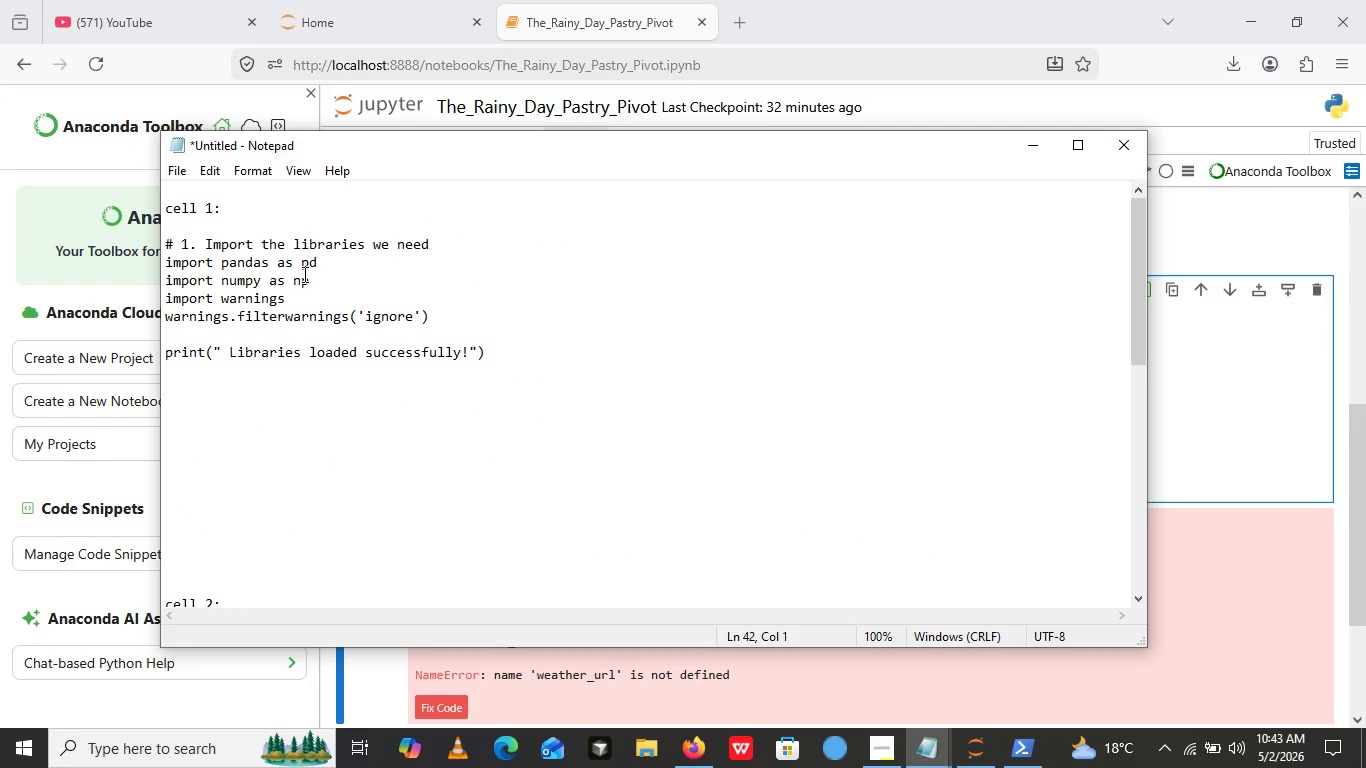 
scroll: coordinate [303, 275], scroll_direction: up, amount: 4.0
 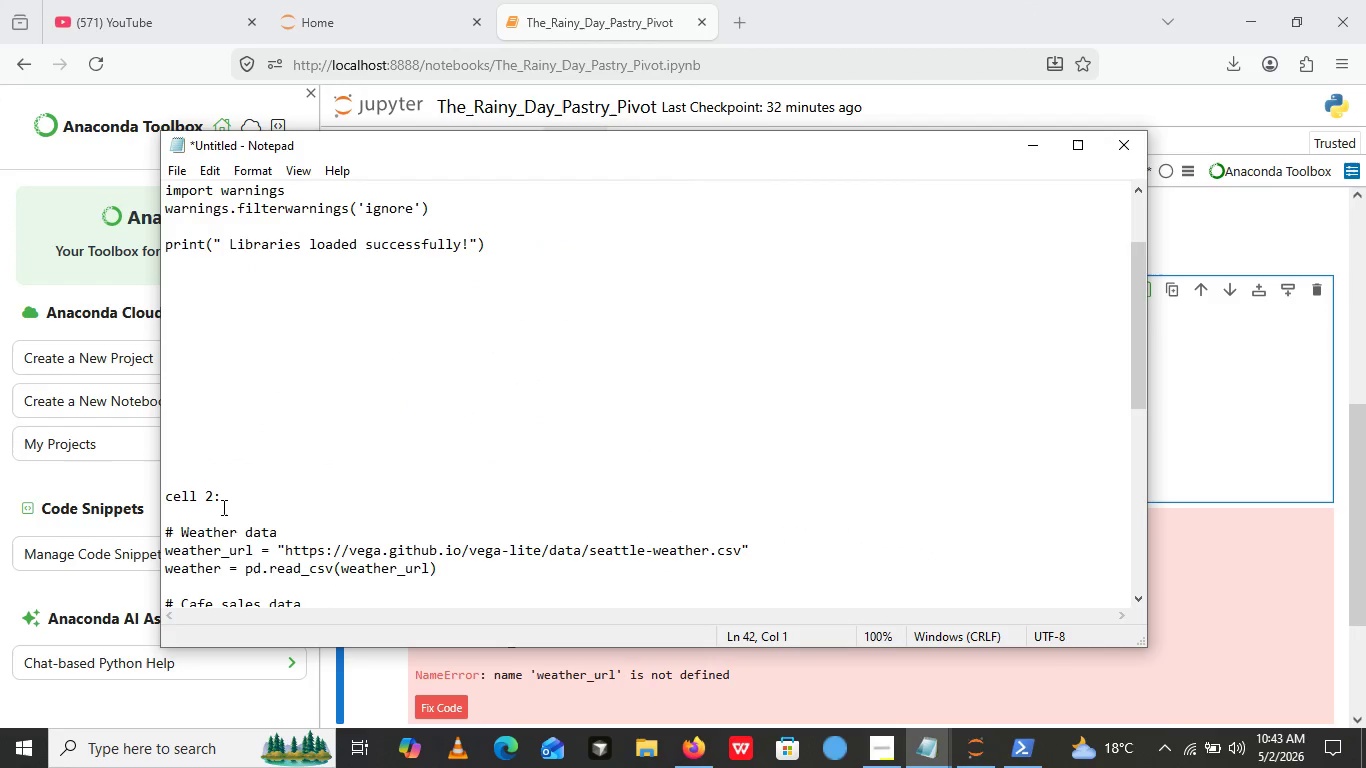 
scroll: coordinate [222, 507], scroll_direction: down, amount: 1.0
 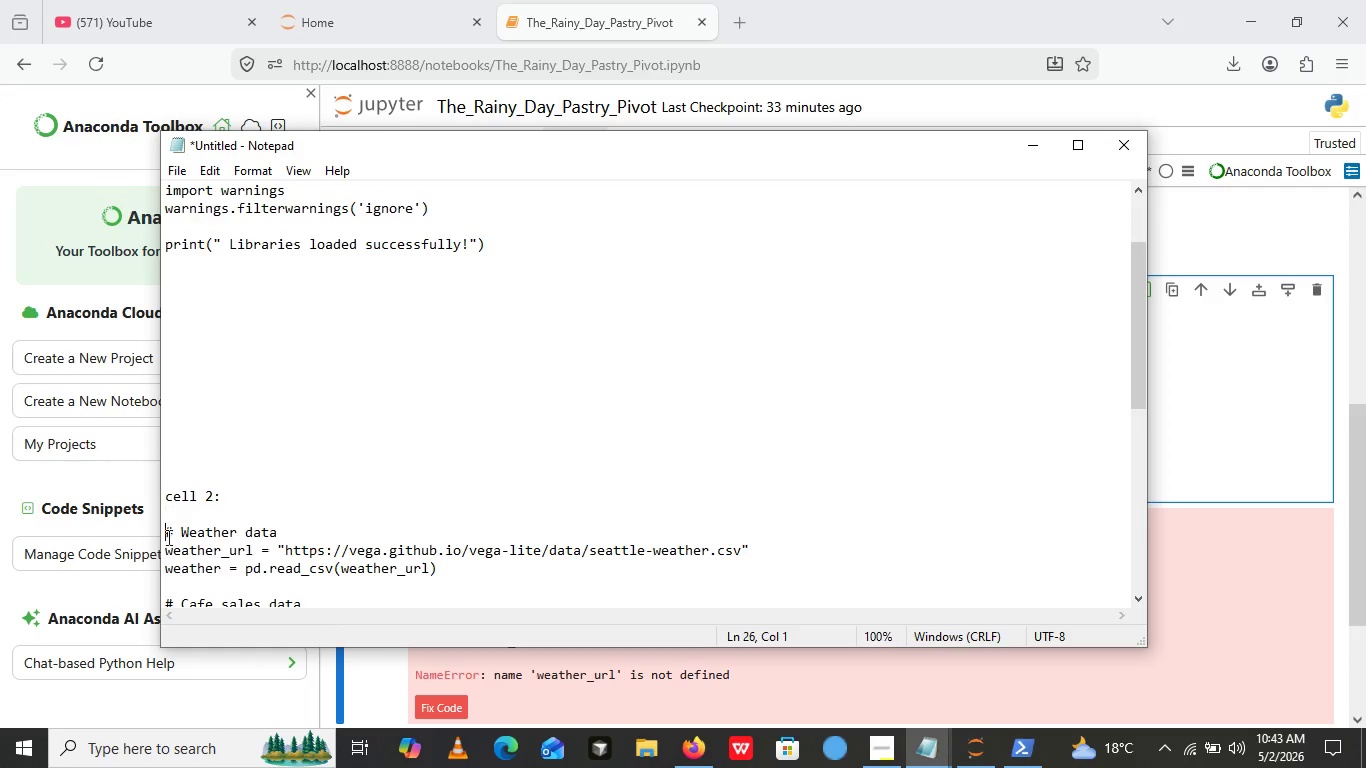 
left_click_drag(start_coordinate=[165, 518], to_coordinate=[354, 313])
 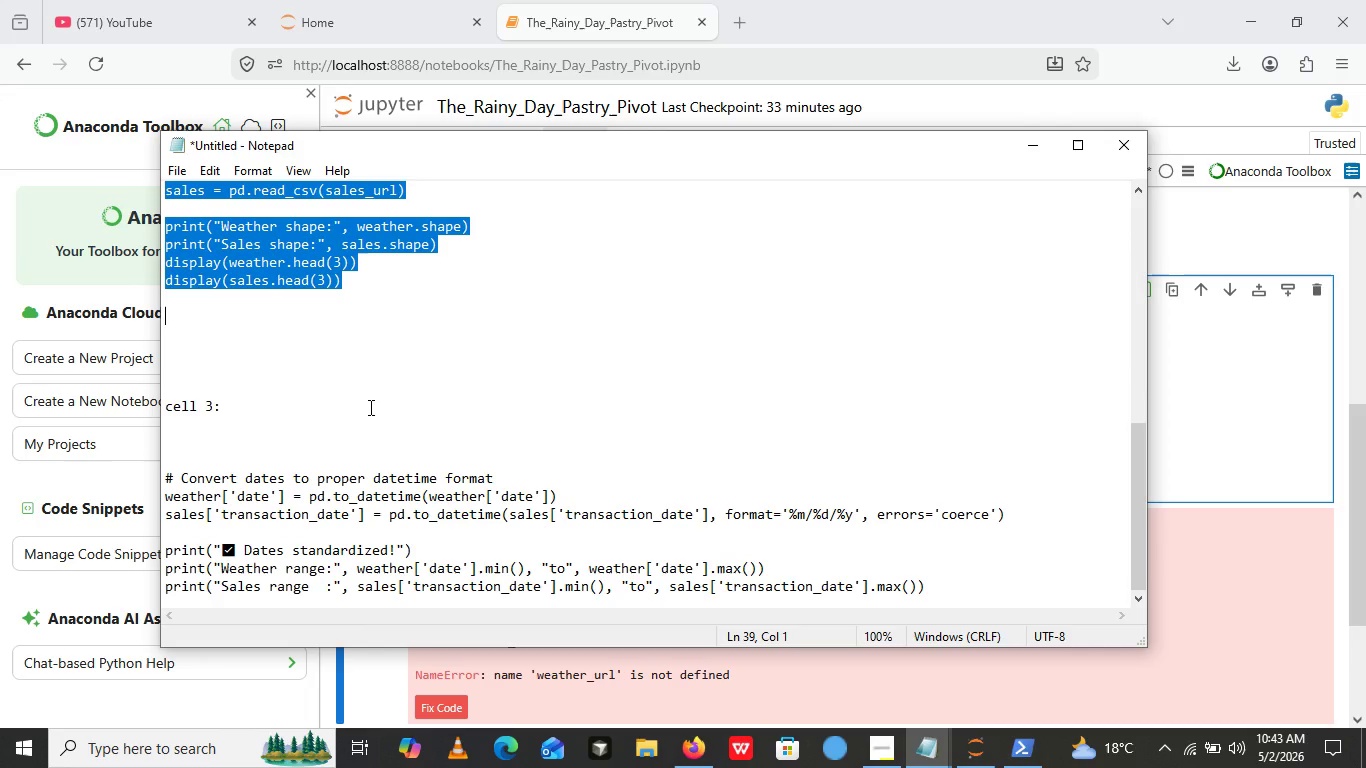 
key(Control+C)
 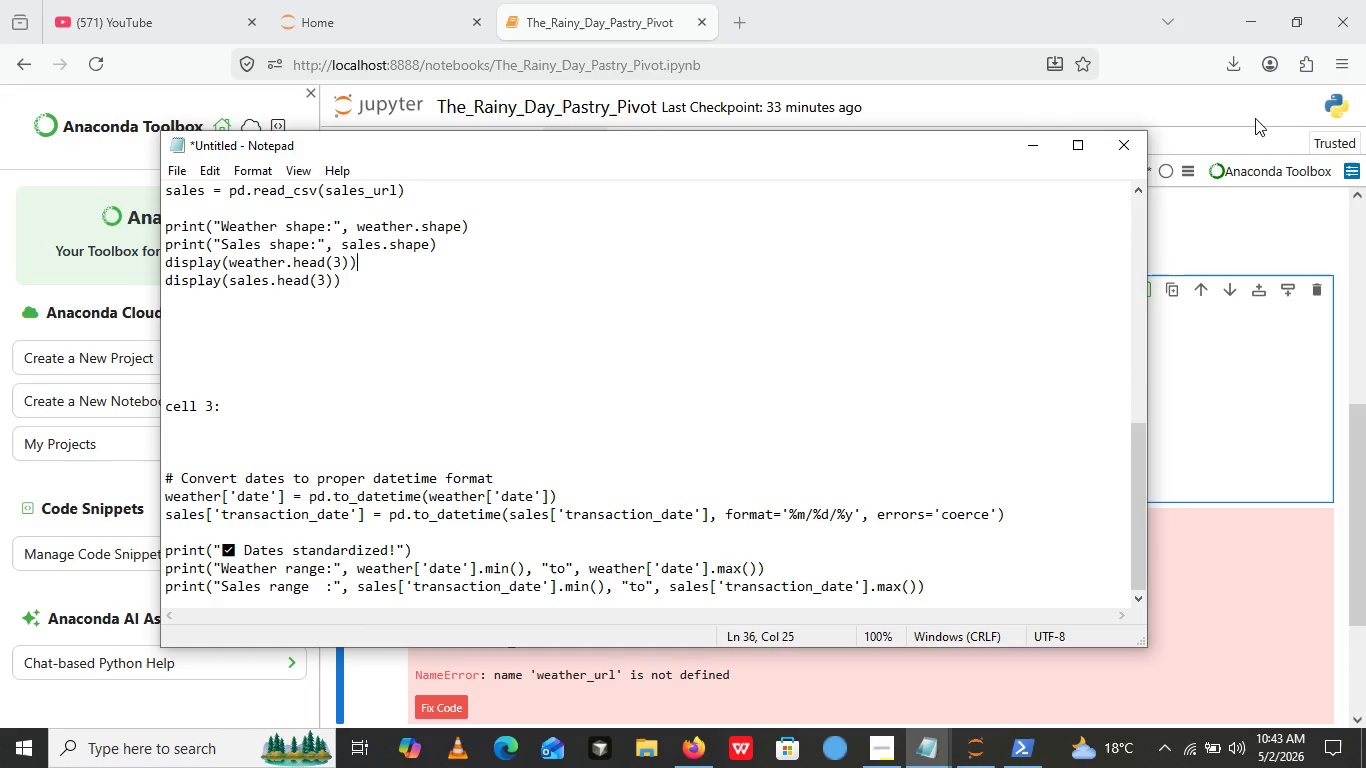 
left_click([444, 263])
 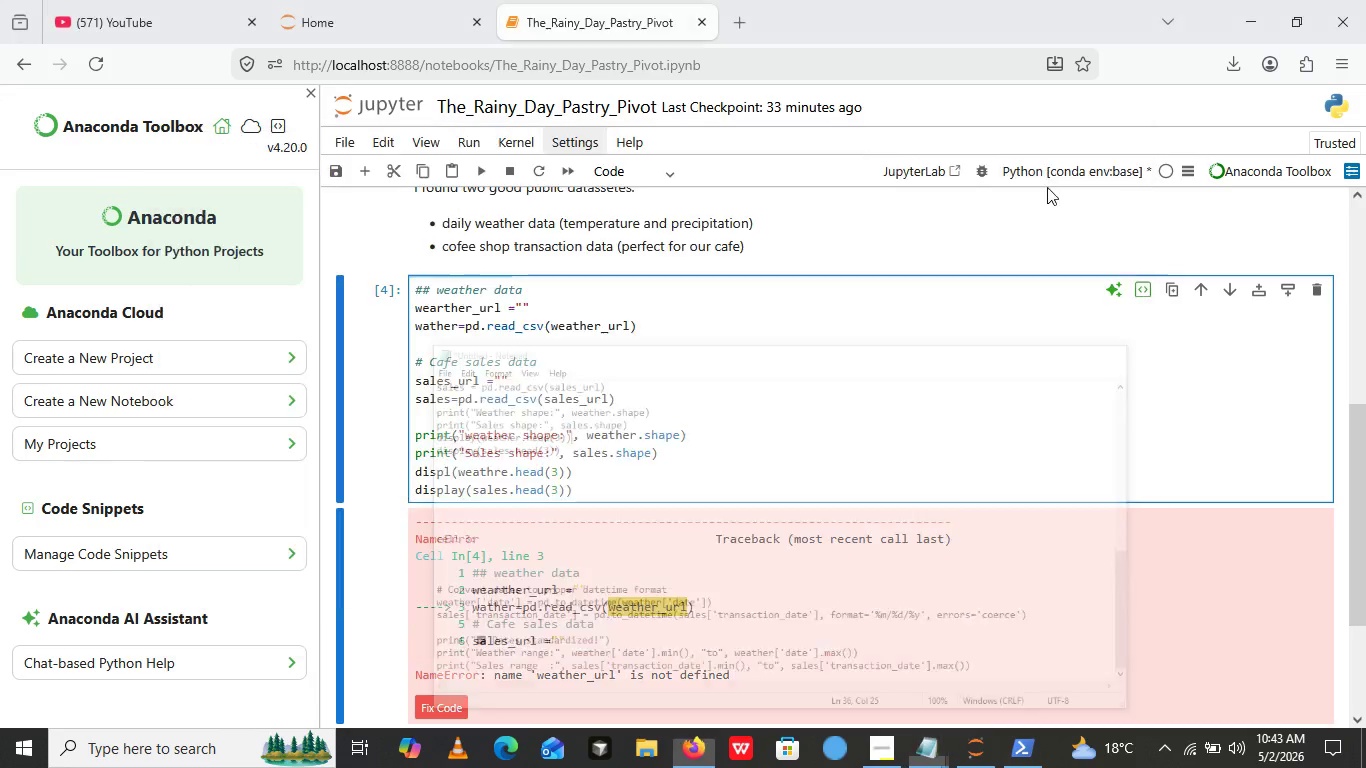 
left_click([1043, 155])
 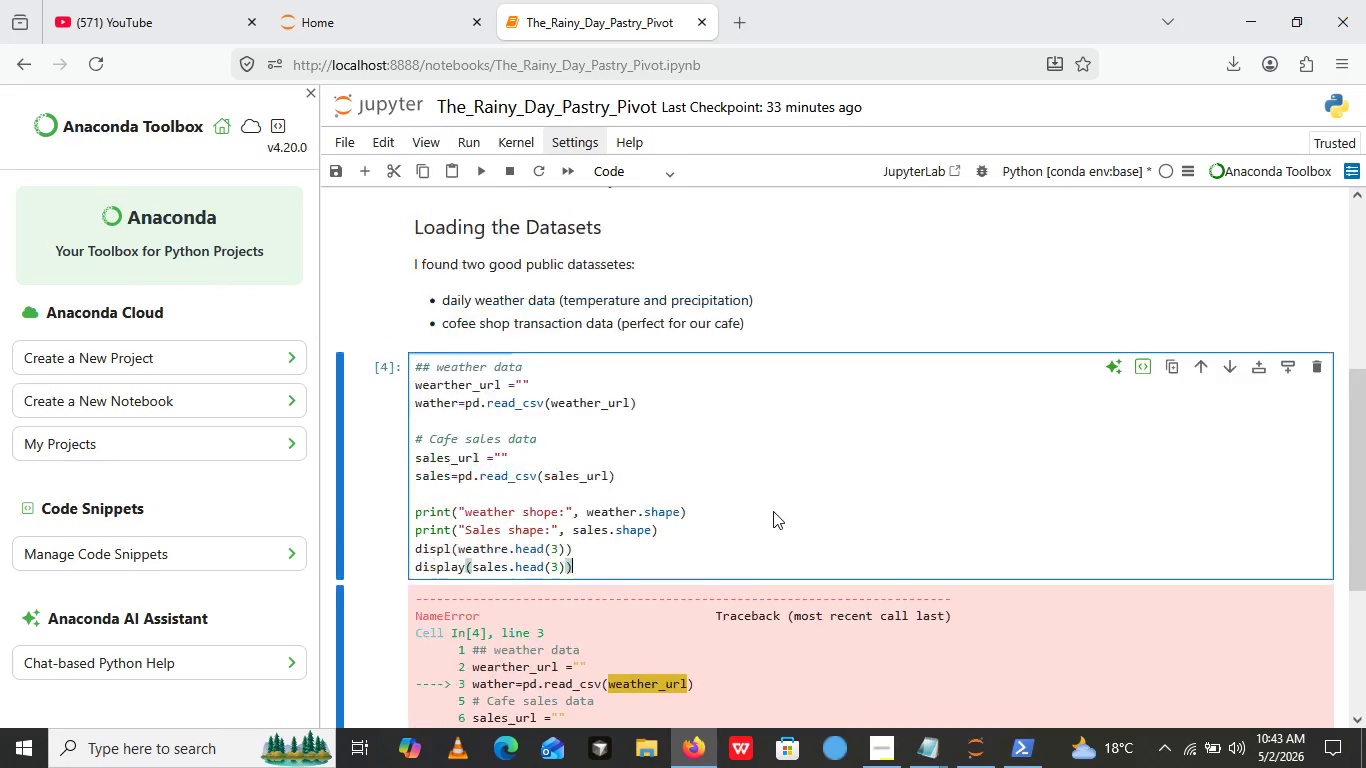 
scroll: coordinate [773, 511], scroll_direction: up, amount: 1.0
 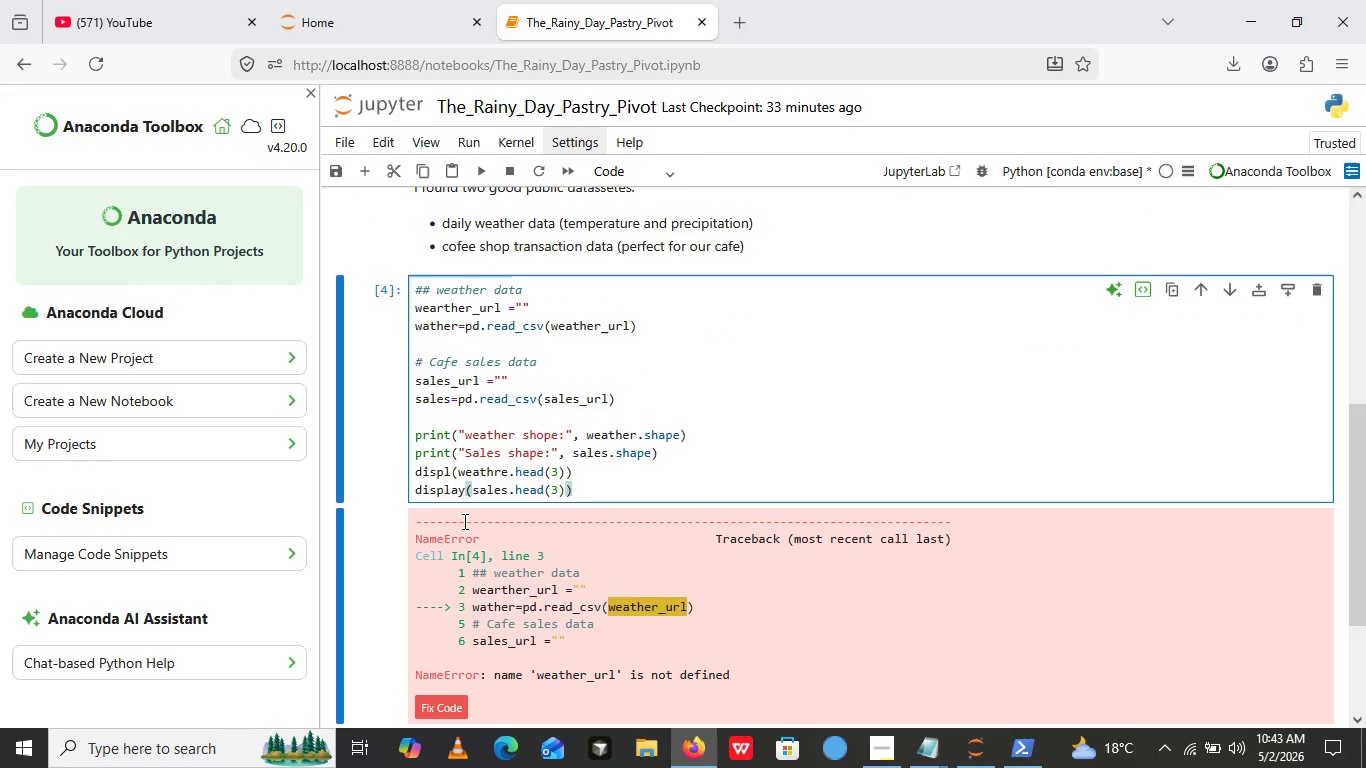 
scroll: coordinate [773, 511], scroll_direction: down, amount: 1.0
 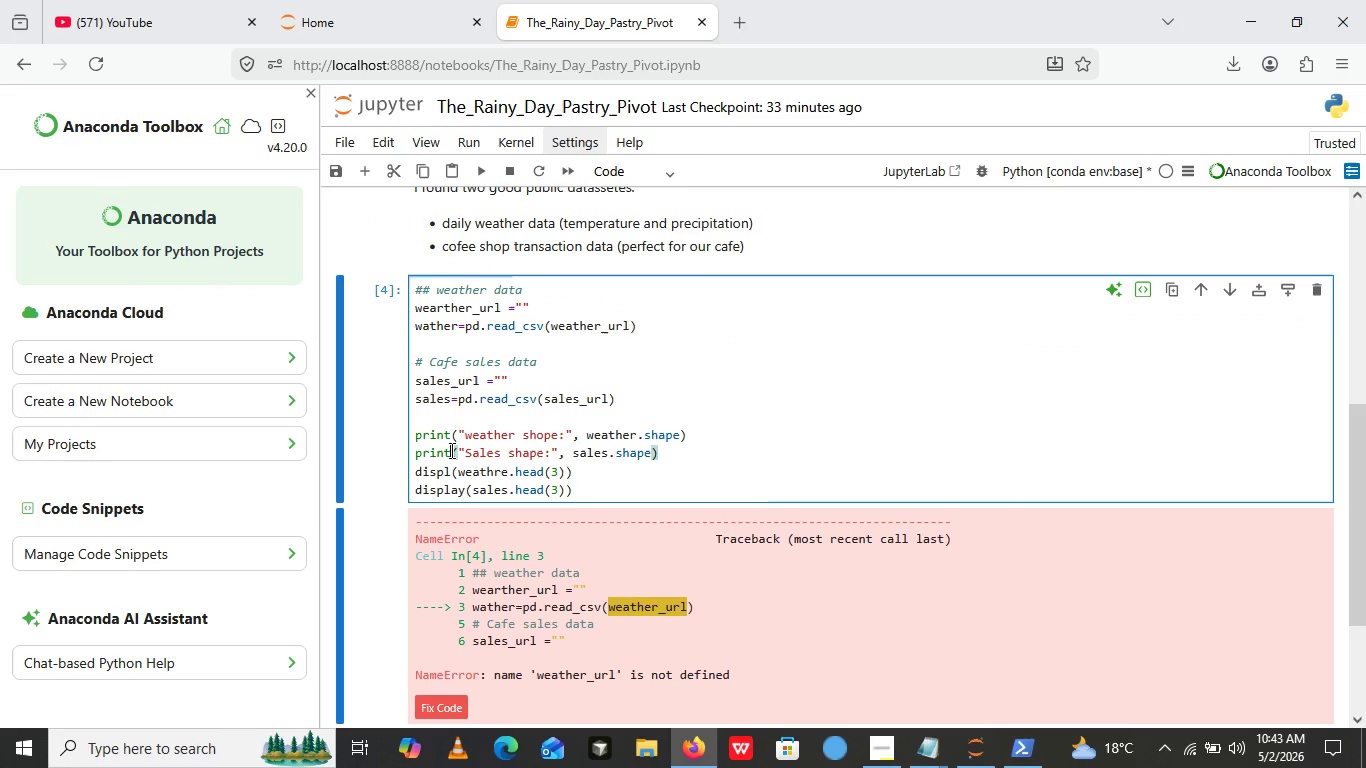 
left_click([450, 450])
 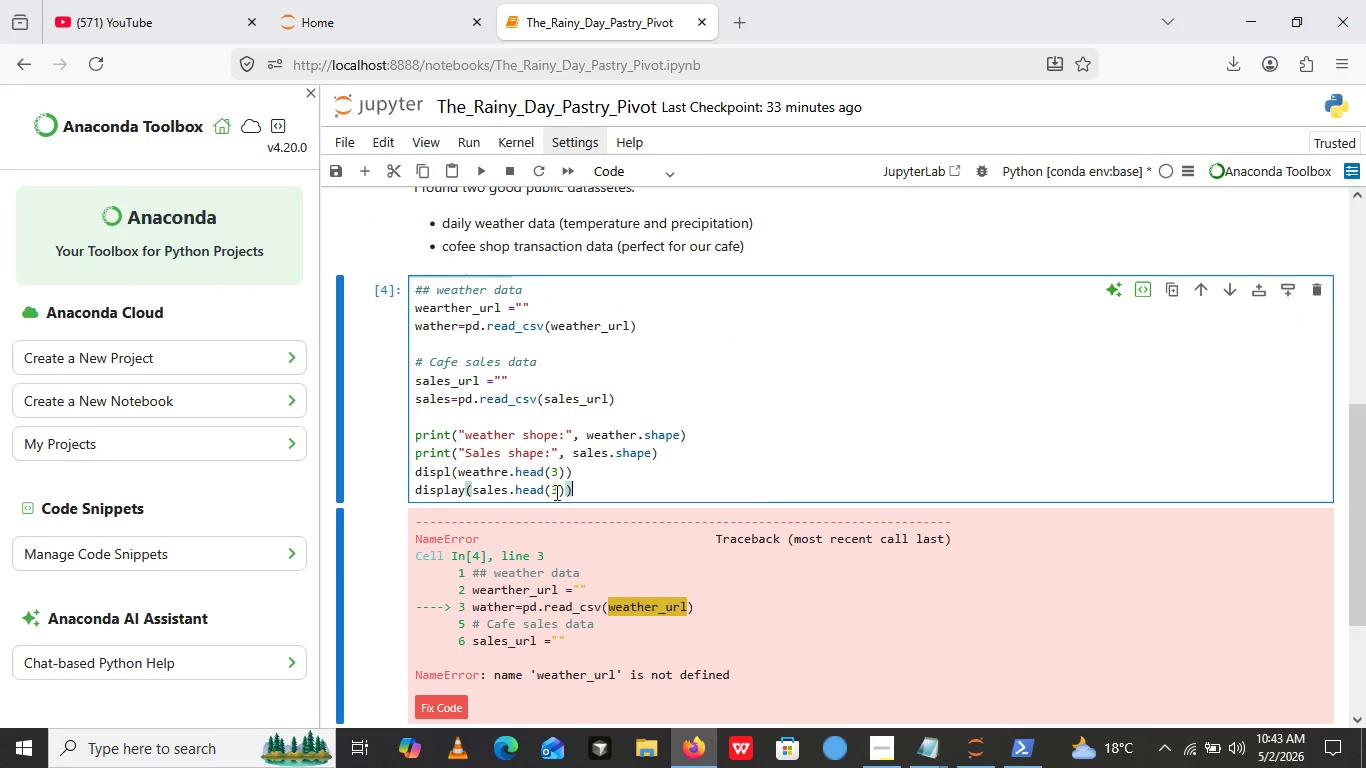 
left_click([574, 492])
 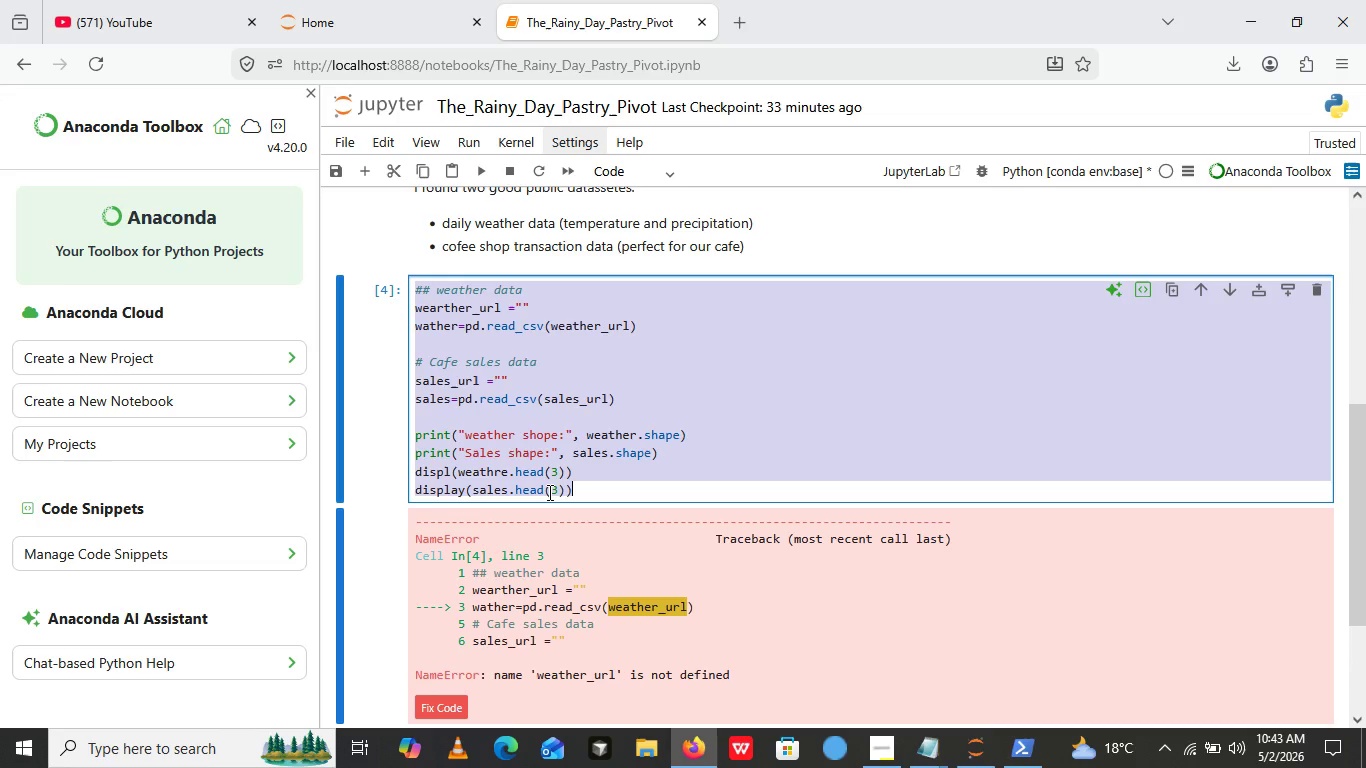 
key(Control+A)
 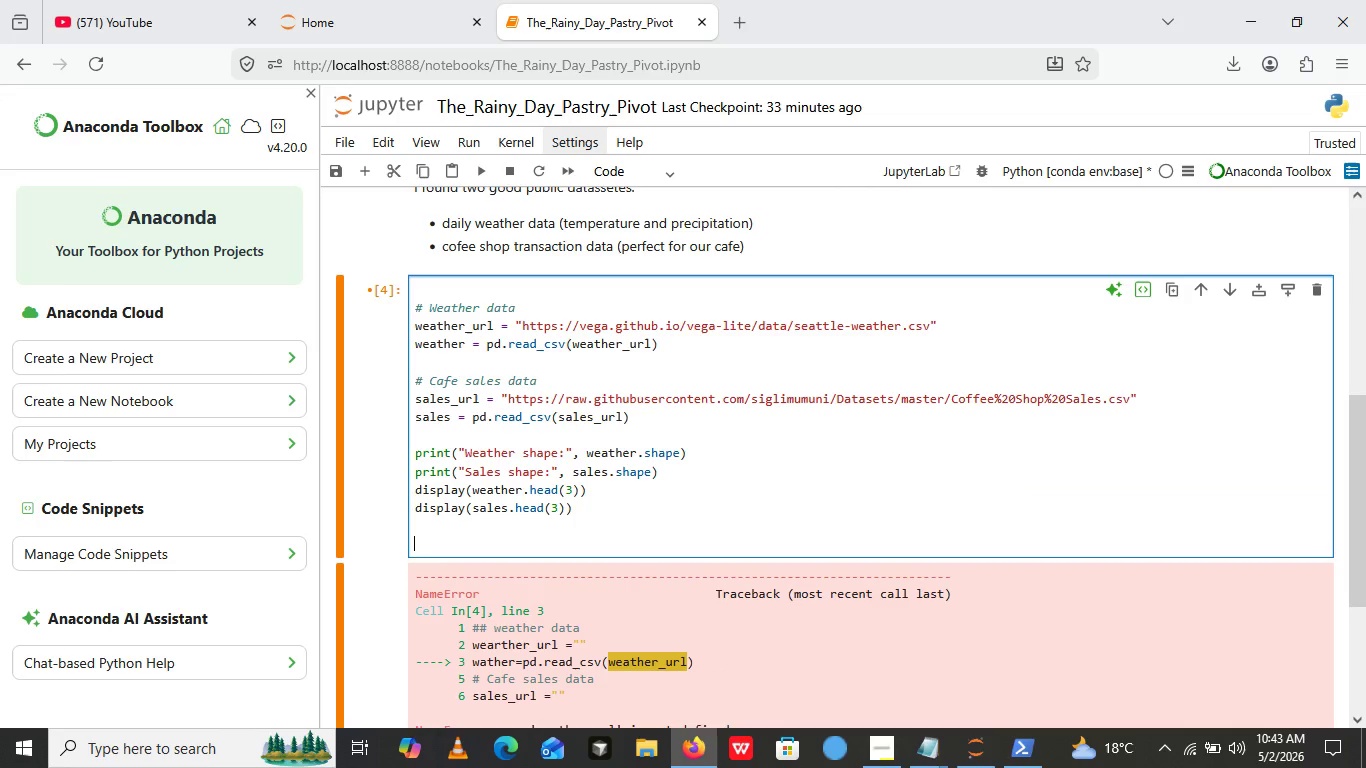 
key(Control+V)
 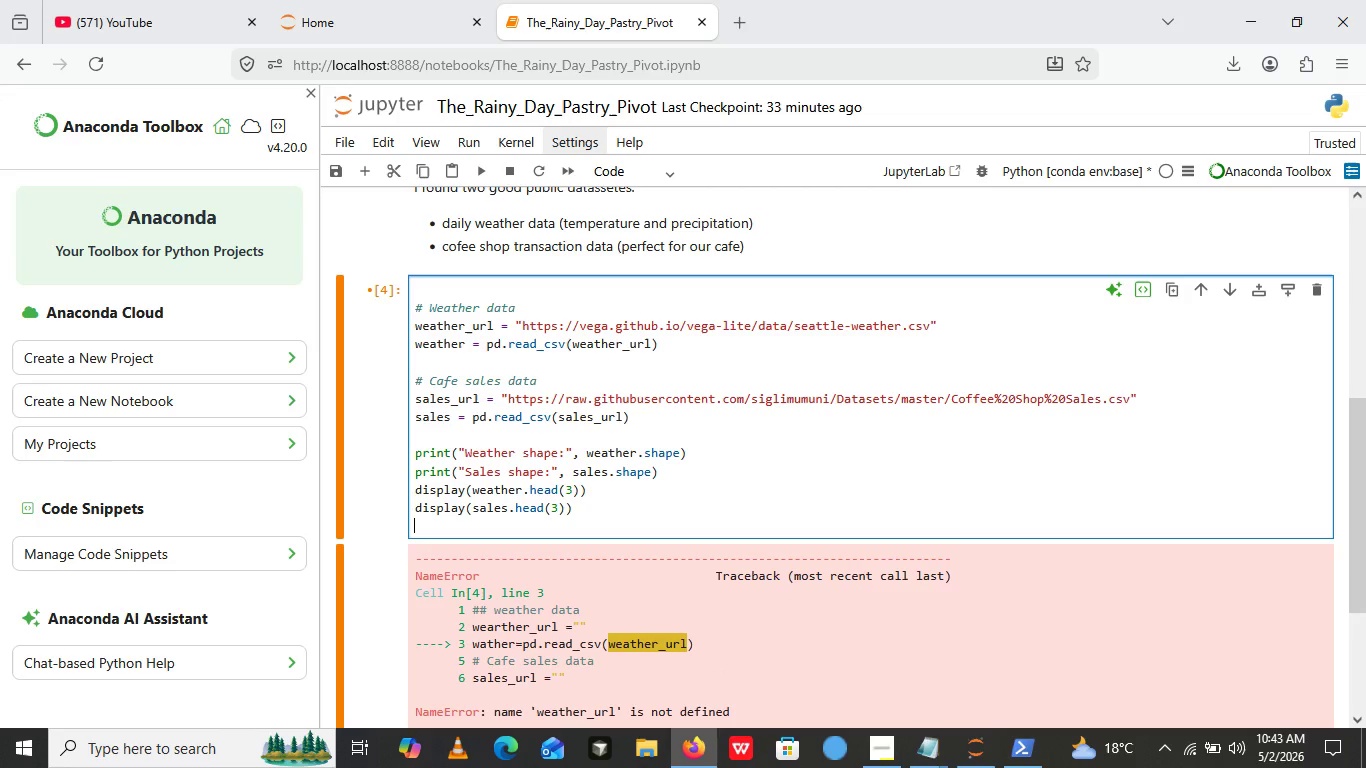 
key(Backspace)
 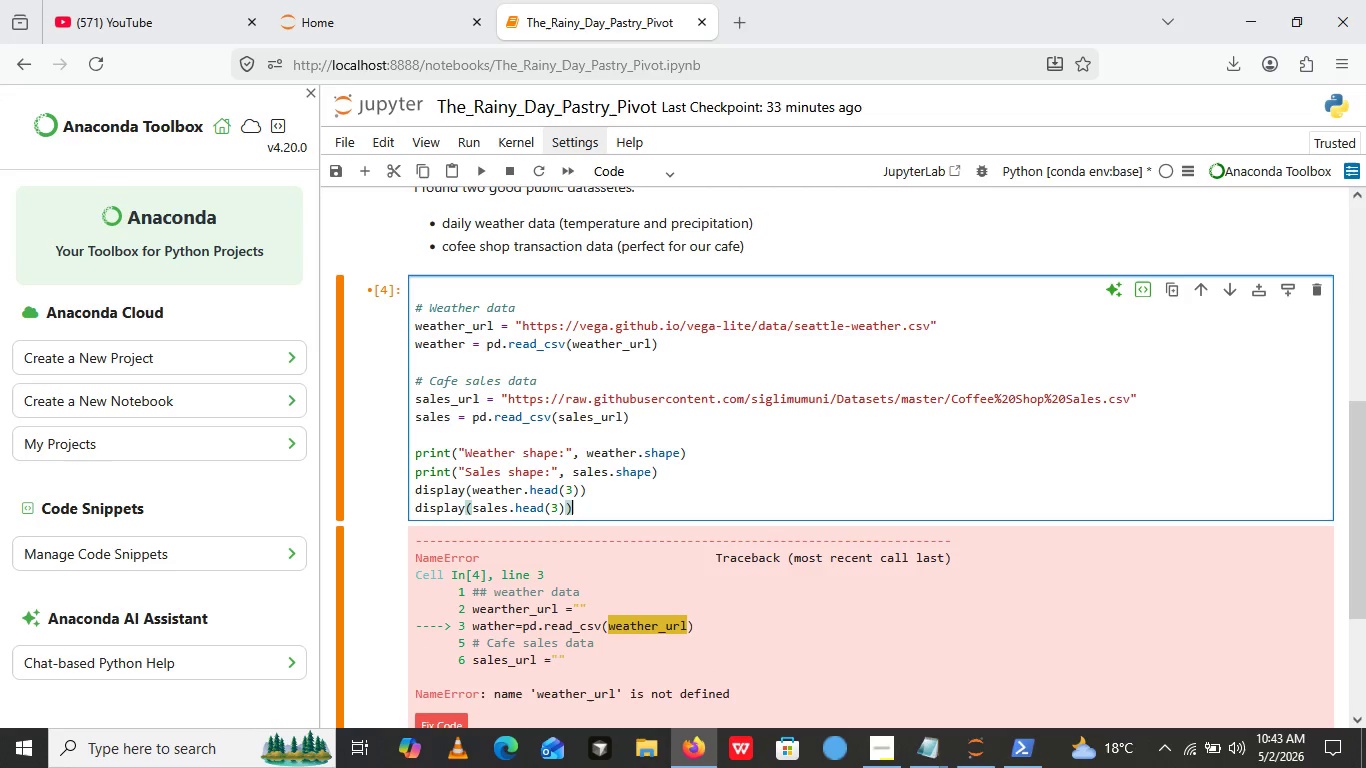 
key(Backspace)
 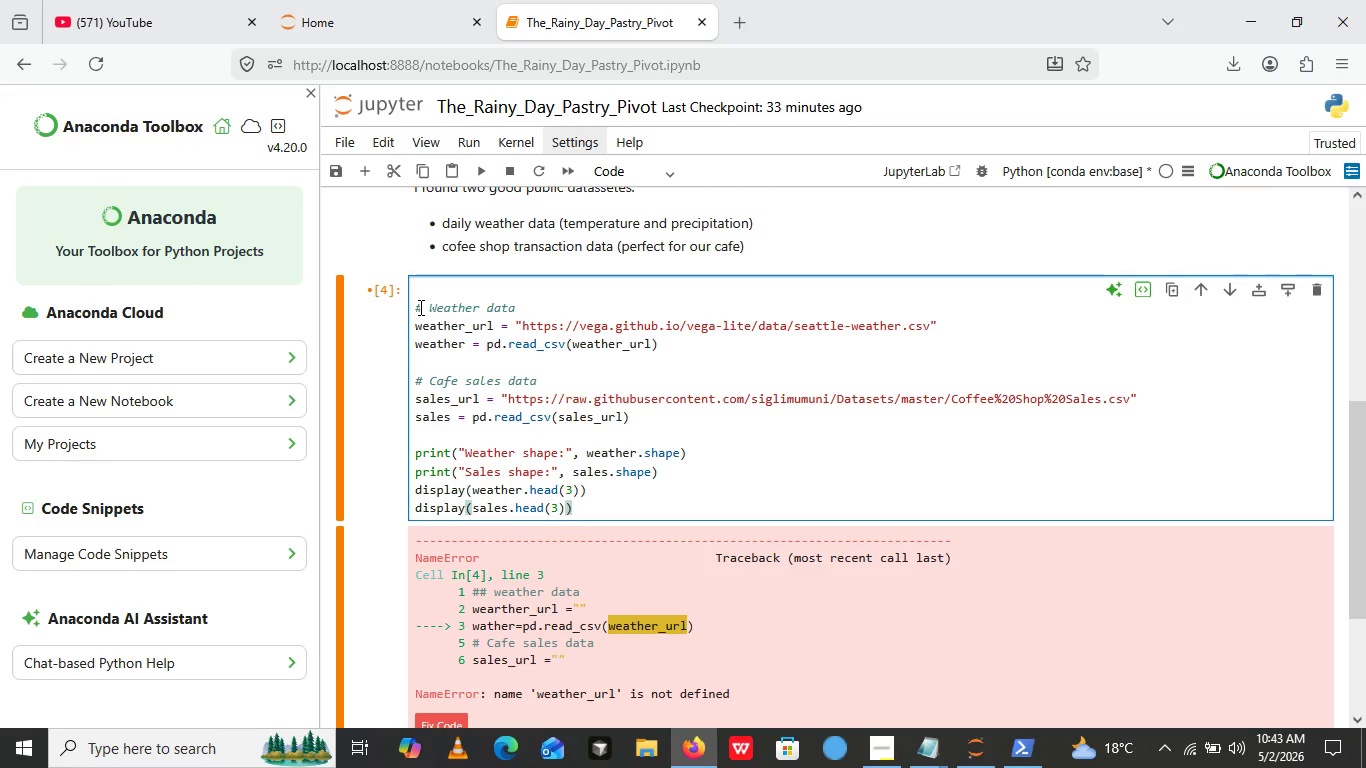 
left_click([419, 307])
 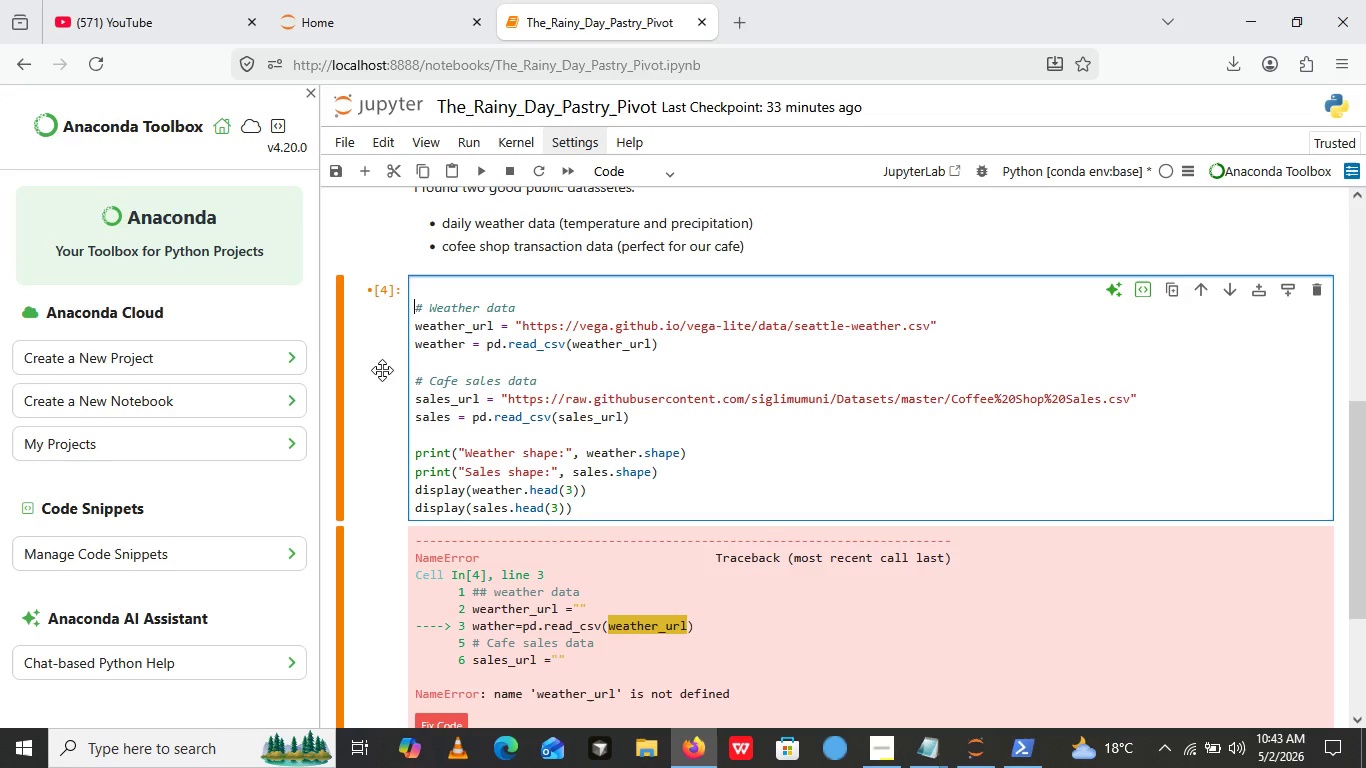 
key(ArrowLeft)
 